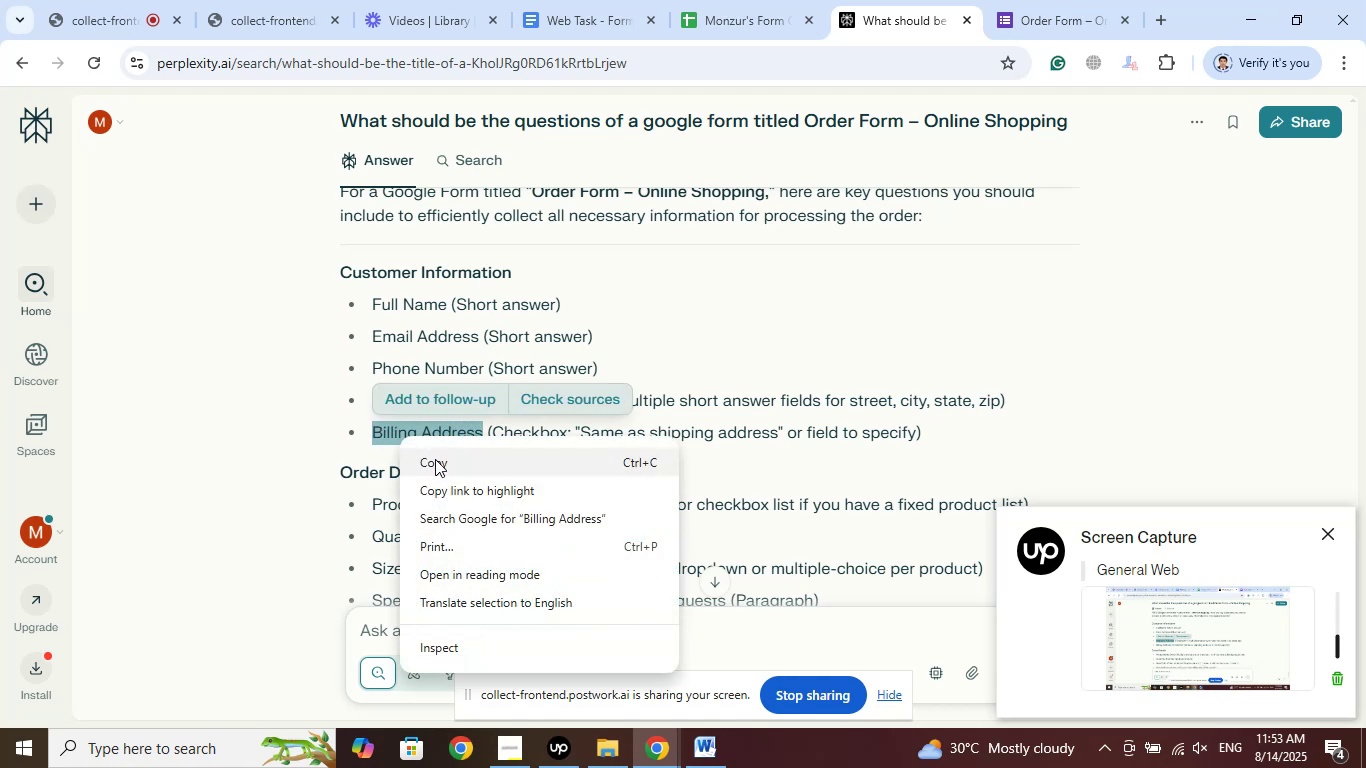 
left_click([435, 459])
 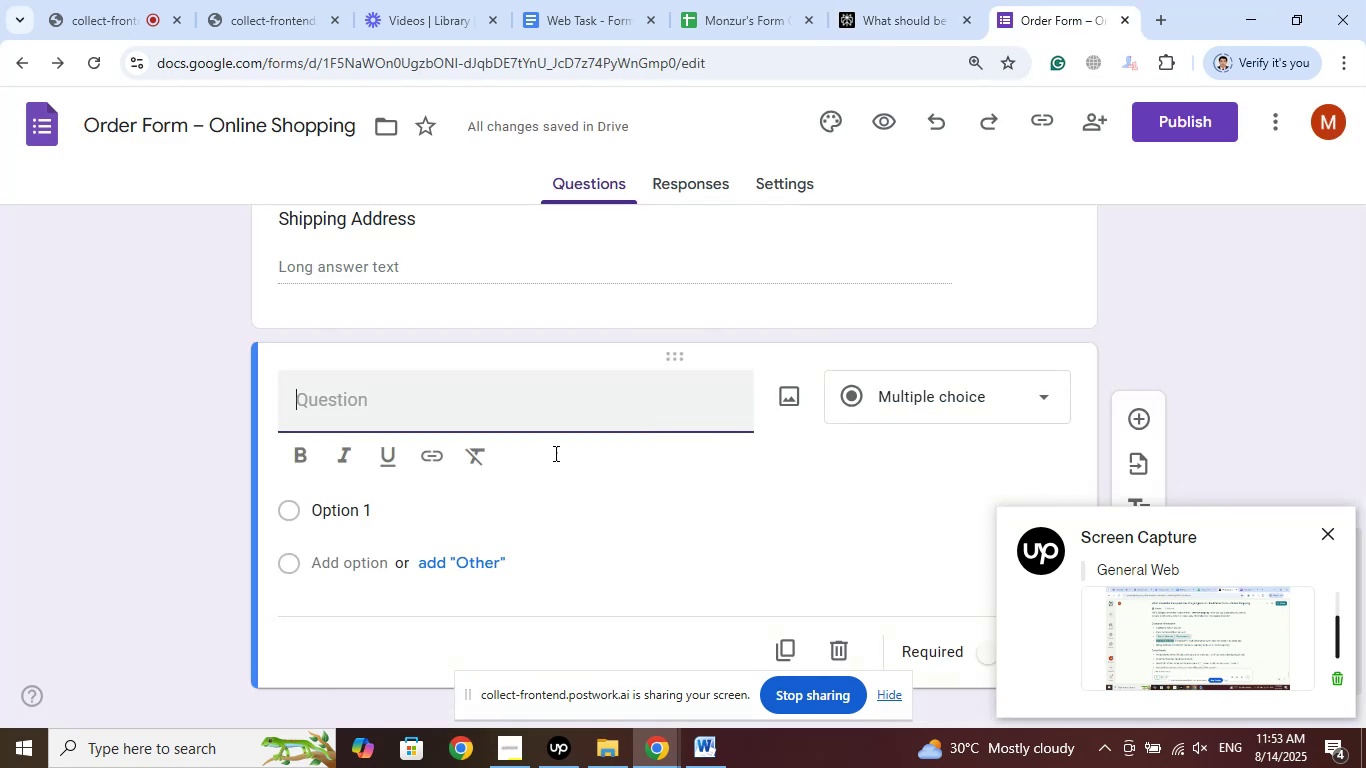 
right_click([365, 413])
 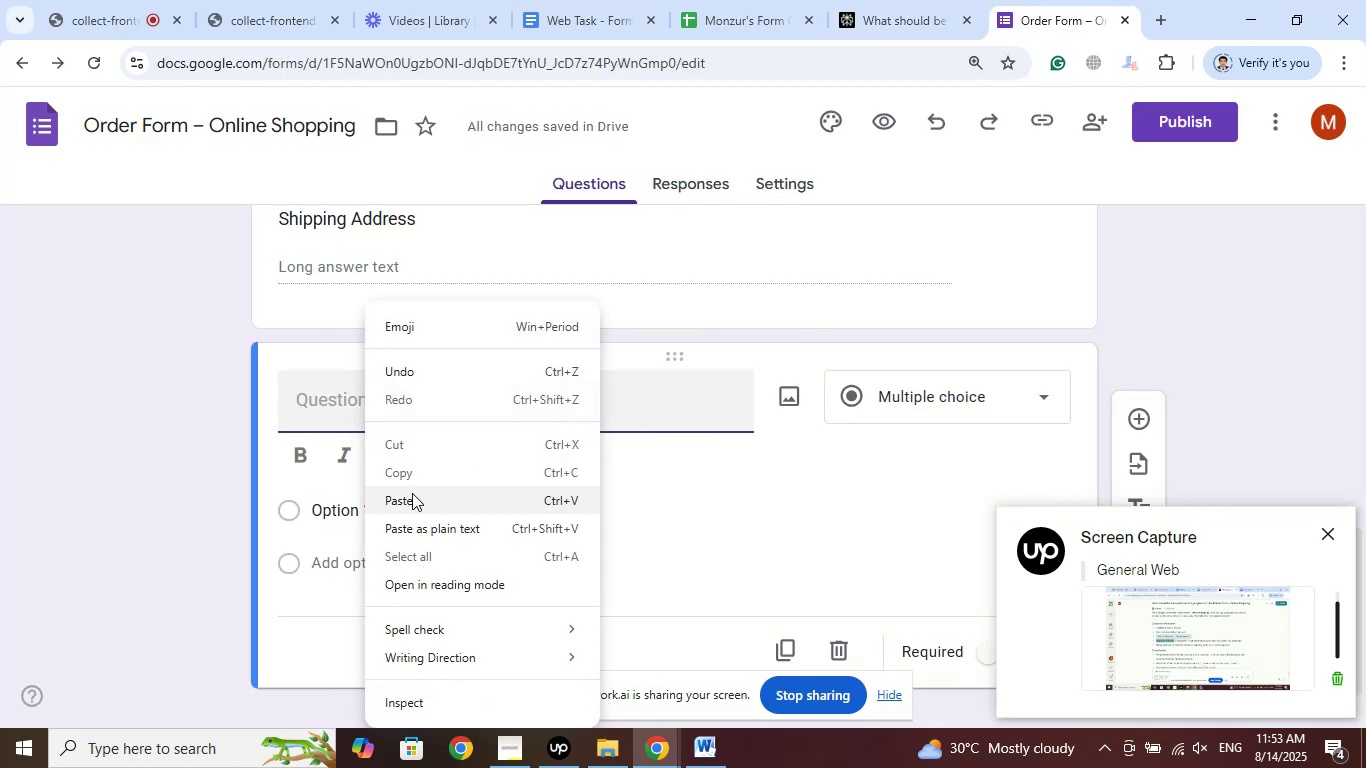 
left_click([413, 494])
 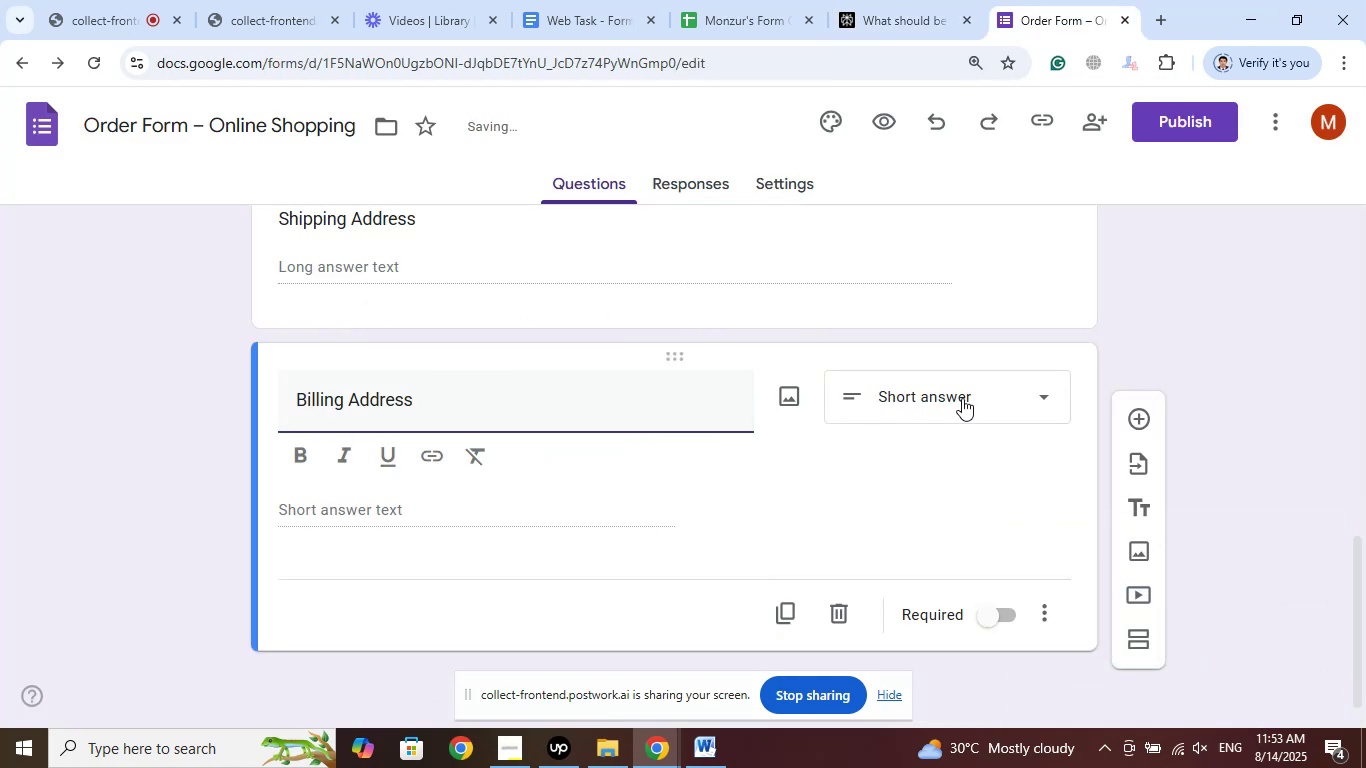 
left_click([968, 397])
 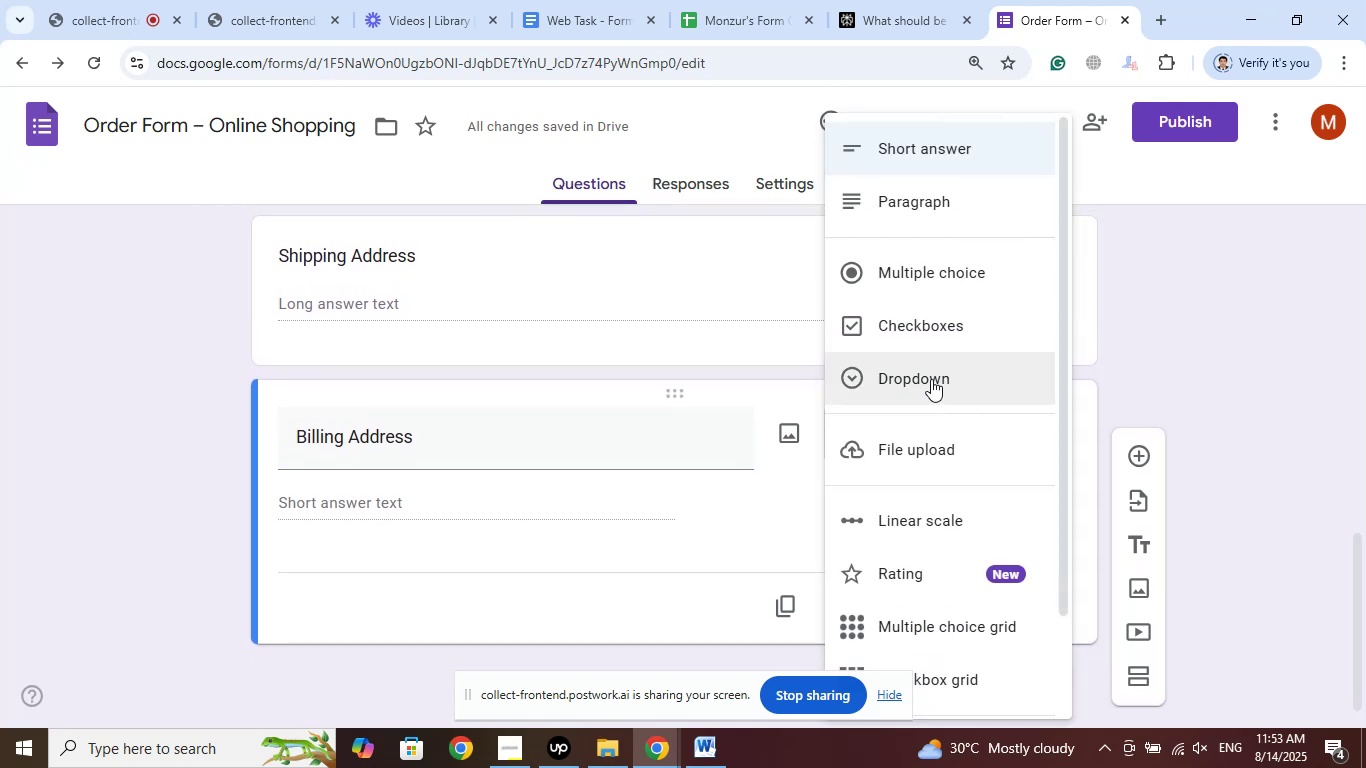 
left_click([926, 321])
 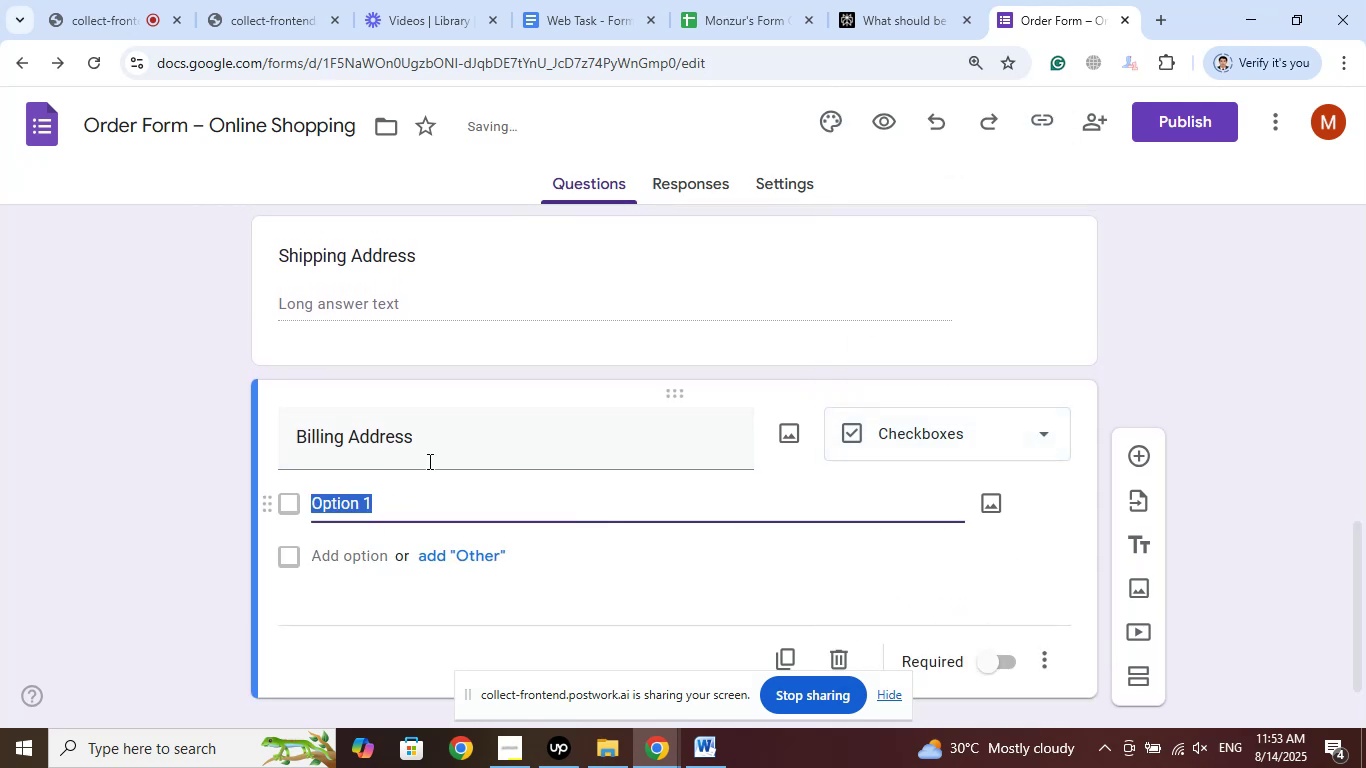 
left_click([874, 0])
 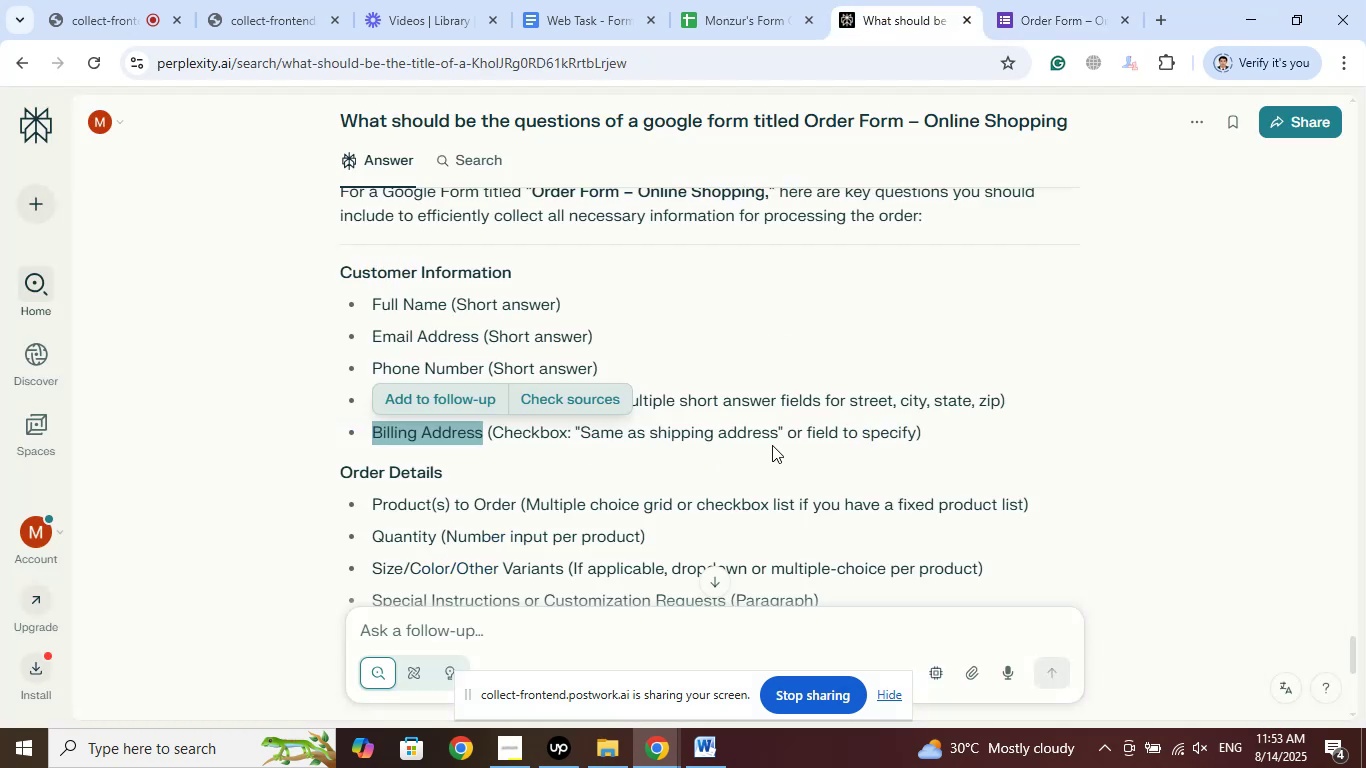 
left_click_drag(start_coordinate=[774, 435], to_coordinate=[583, 434])
 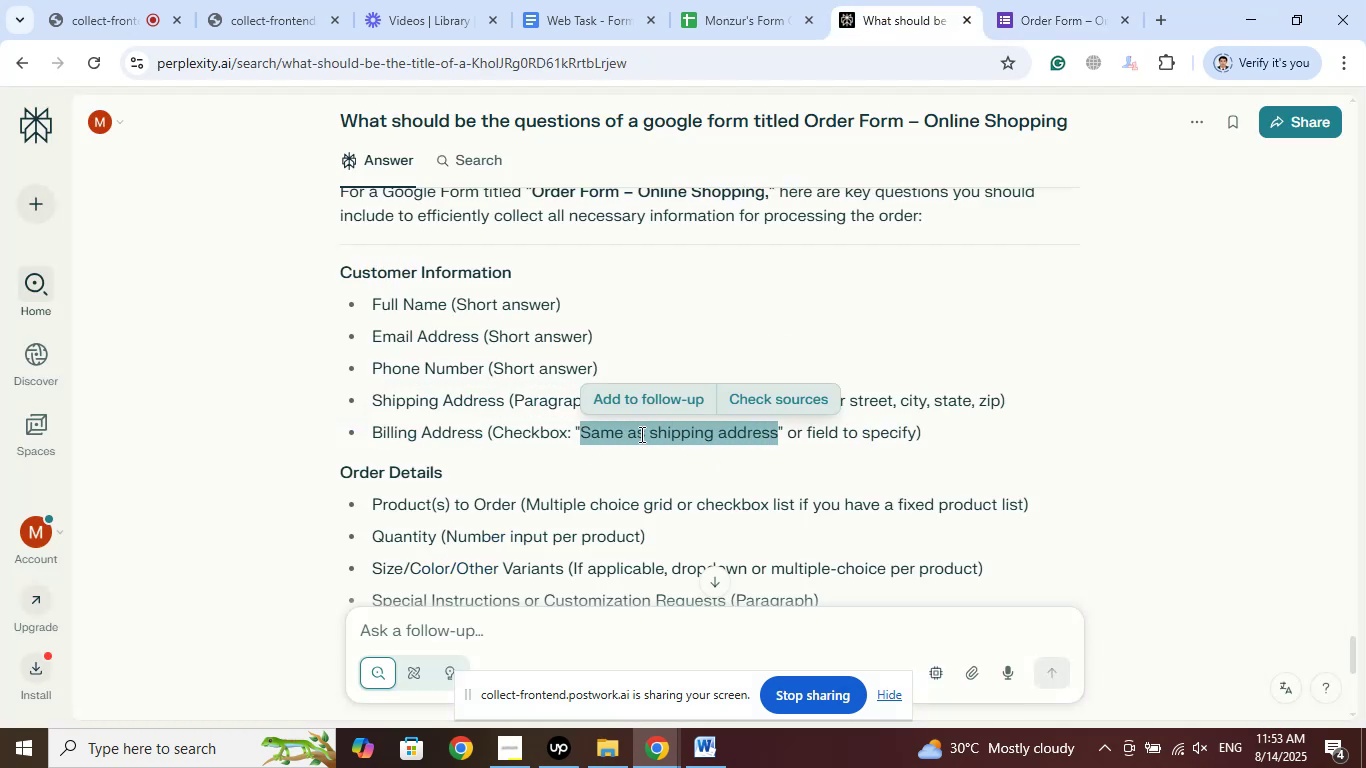 
right_click([640, 434])
 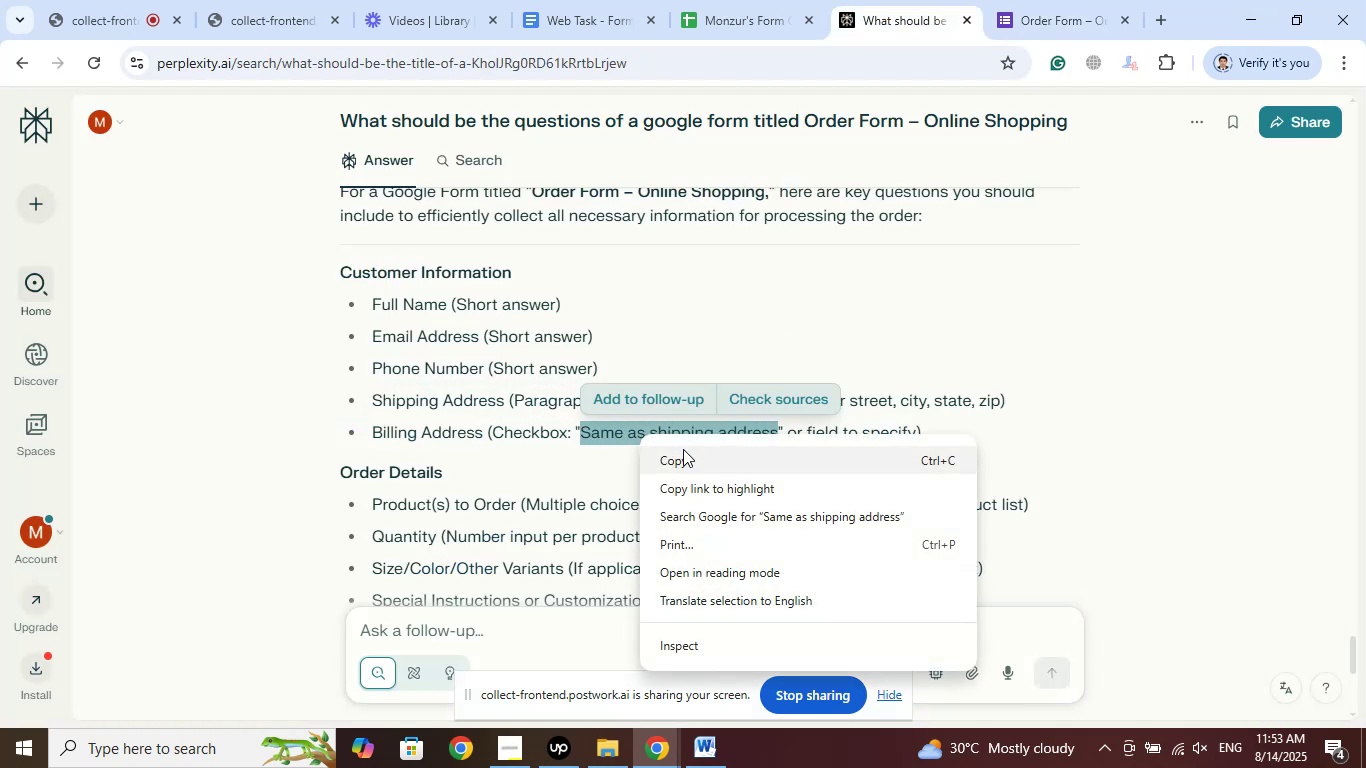 
left_click([683, 449])
 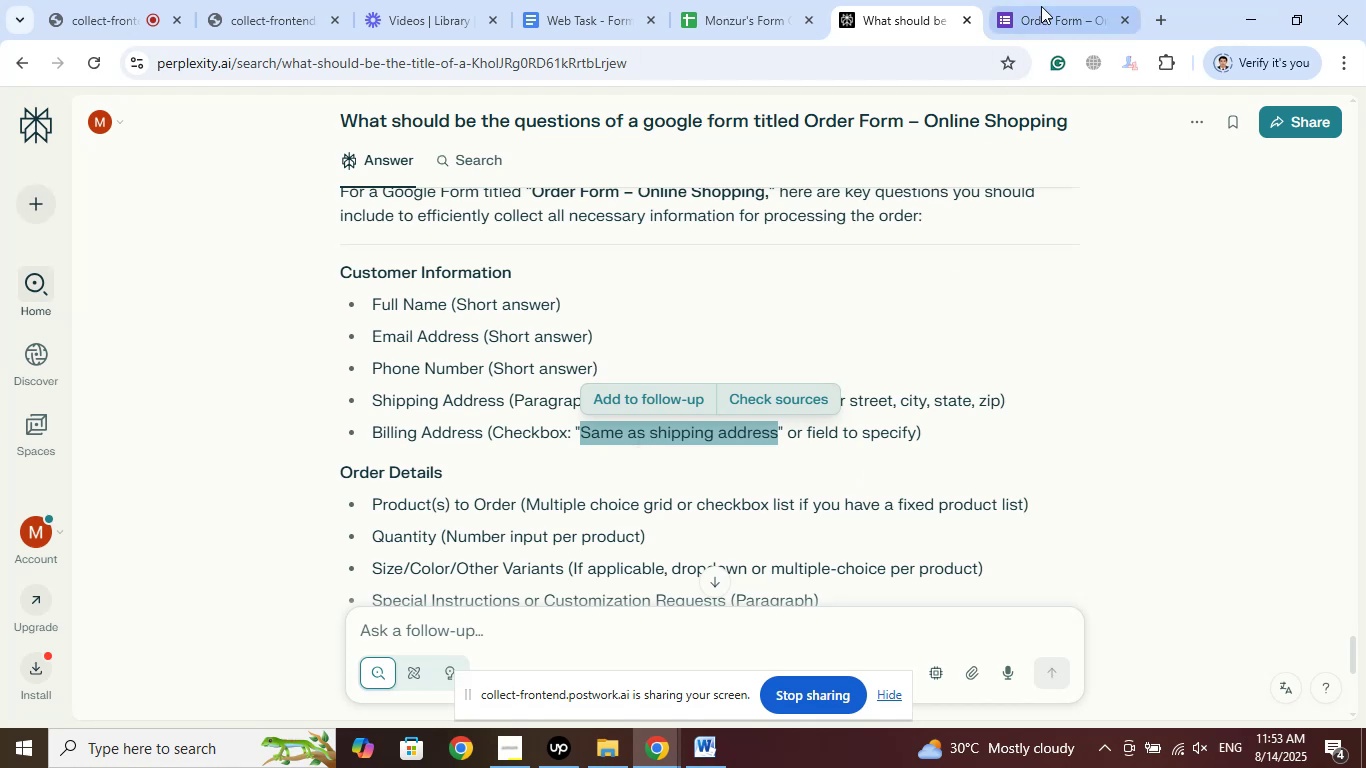 
left_click([1045, 0])
 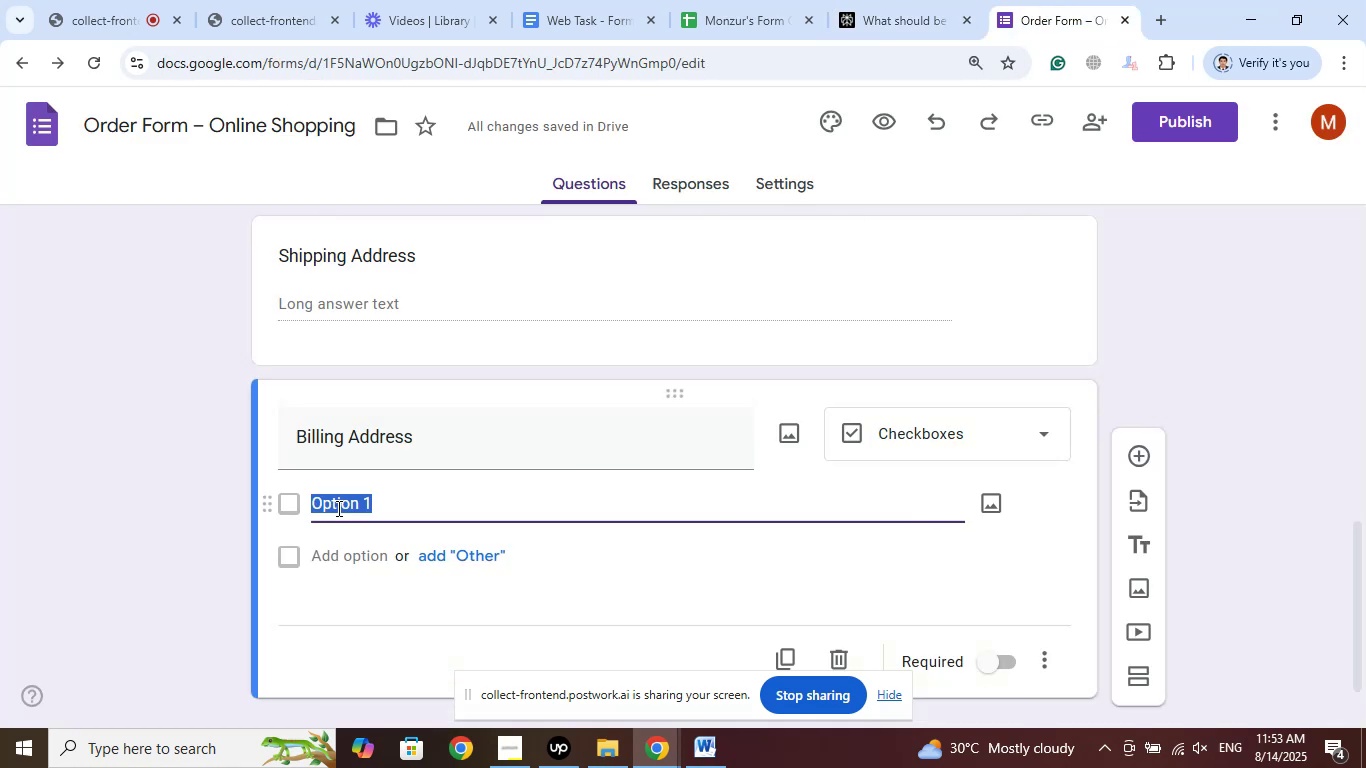 
right_click([338, 507])
 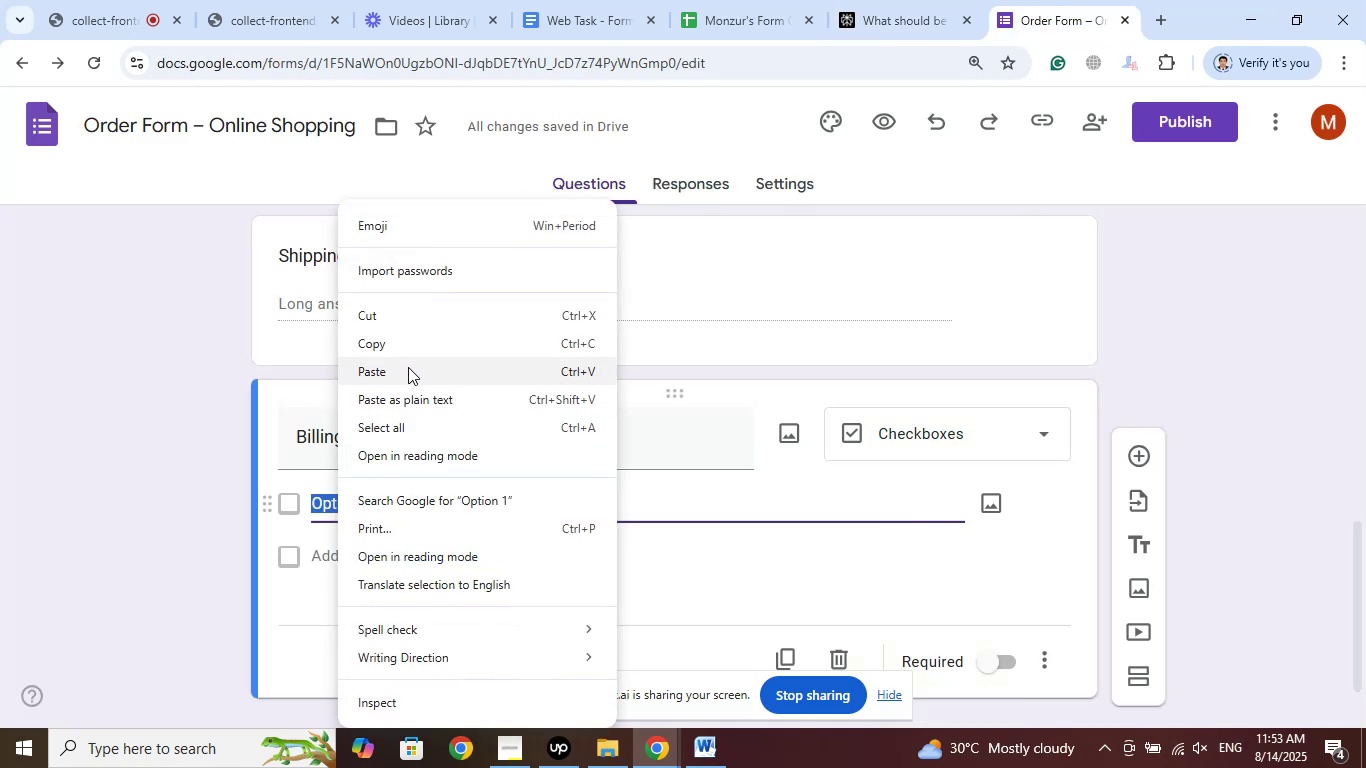 
left_click([408, 367])
 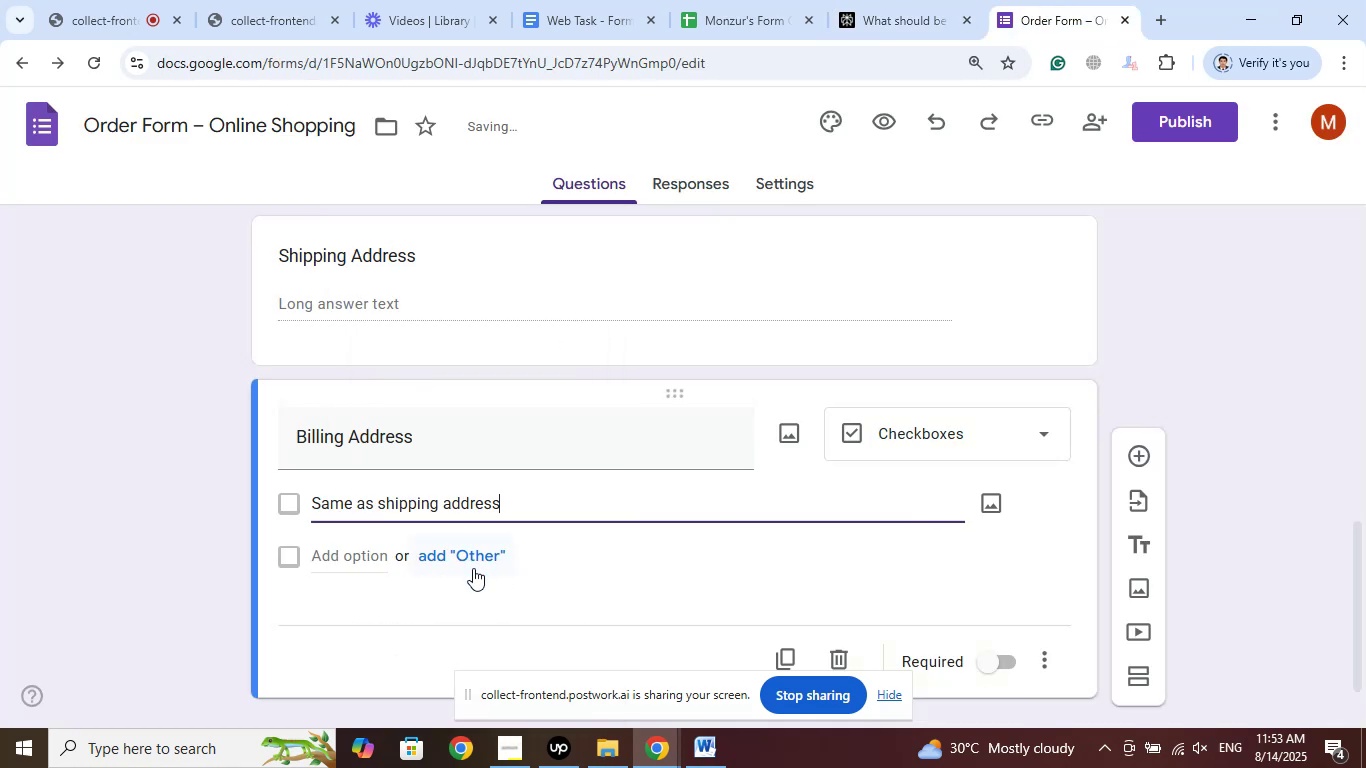 
left_click([478, 555])
 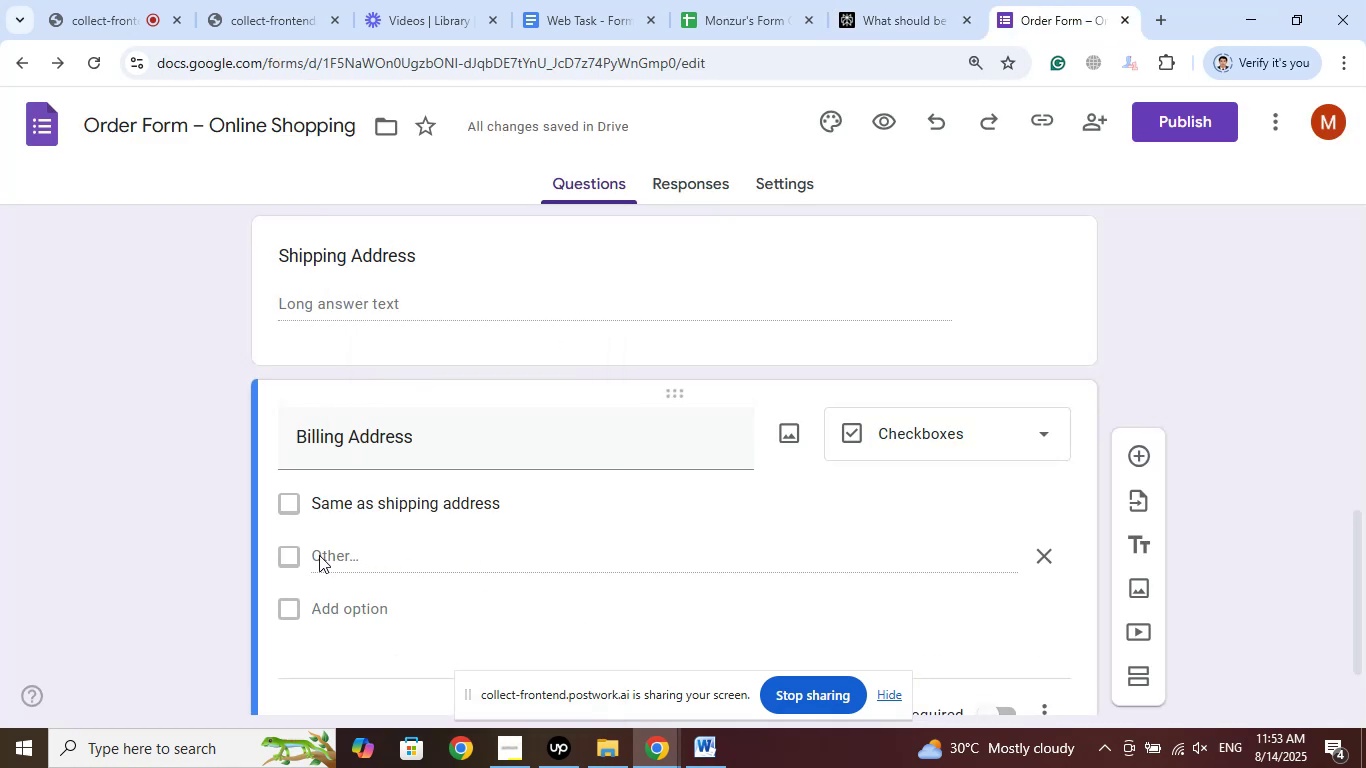 
left_click([322, 555])
 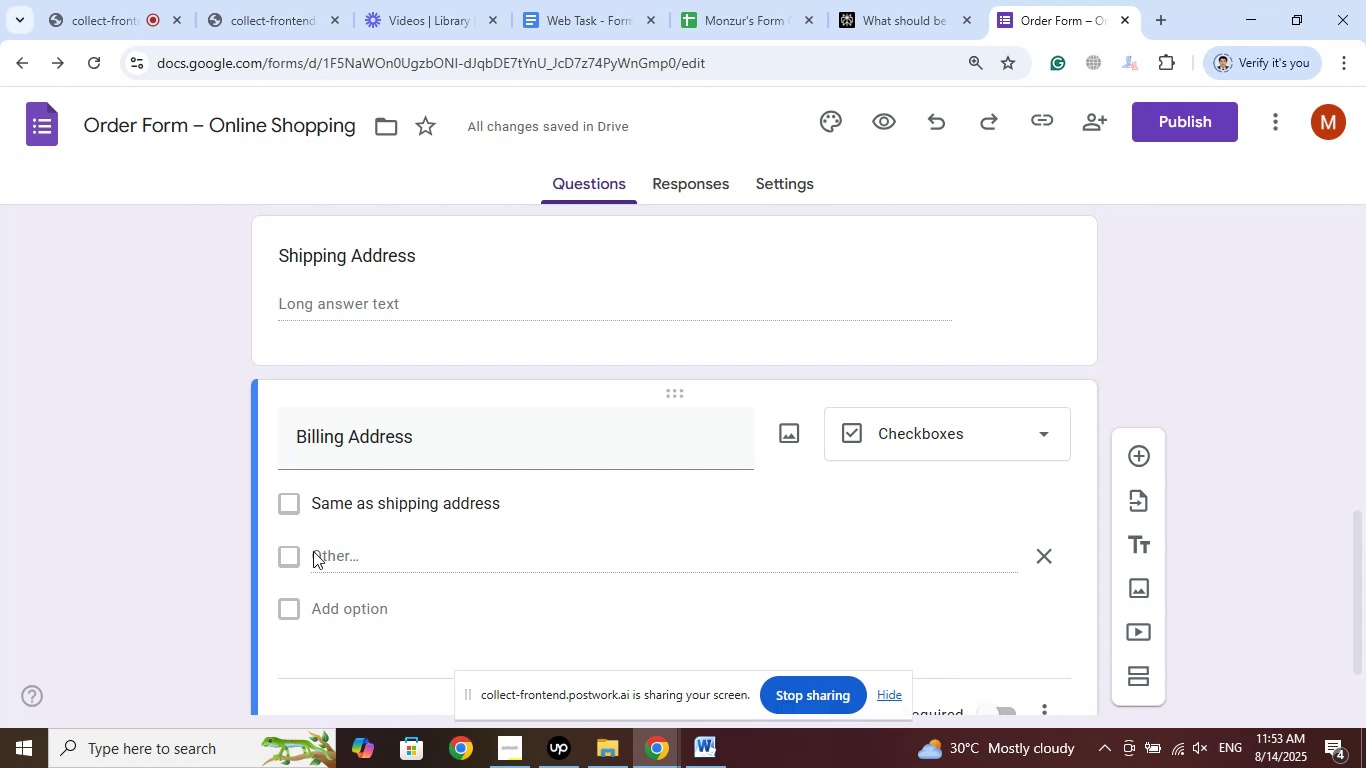 
left_click([334, 552])
 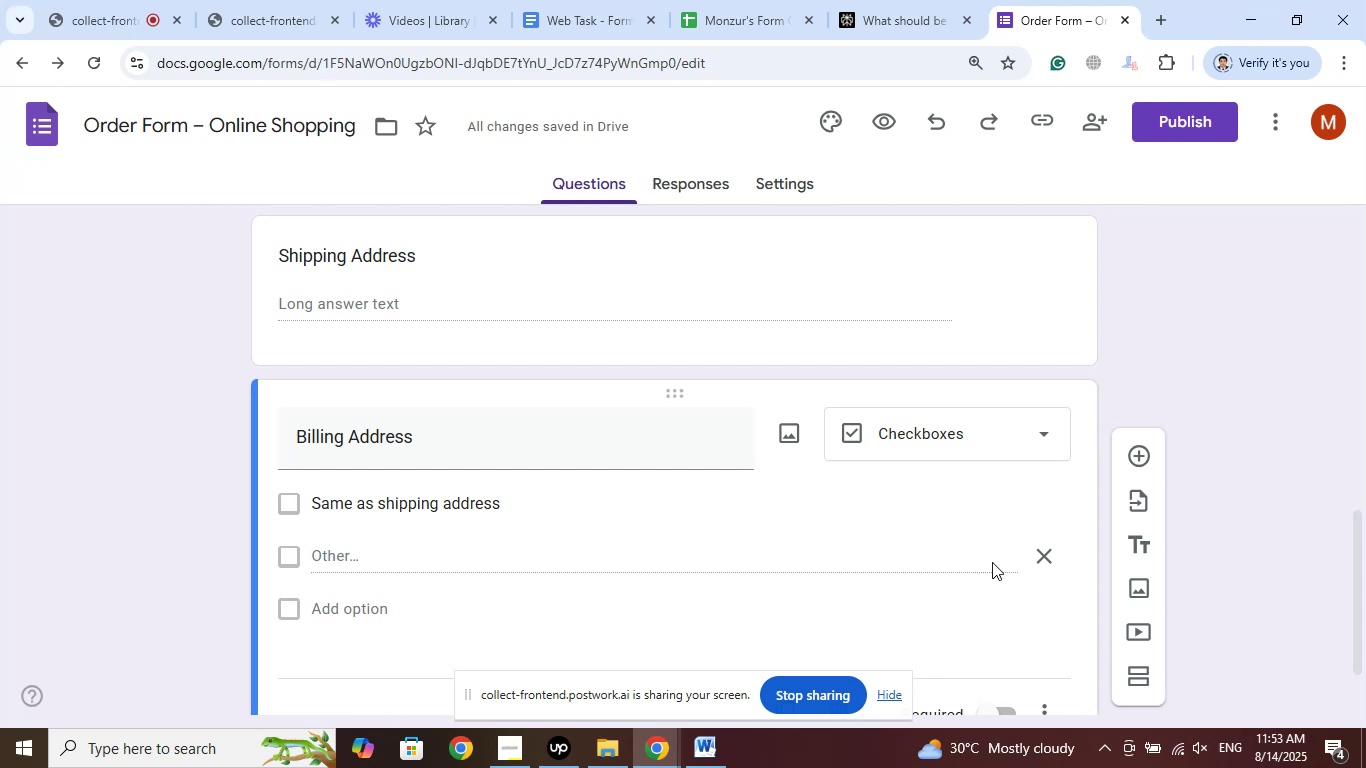 
left_click([1043, 549])
 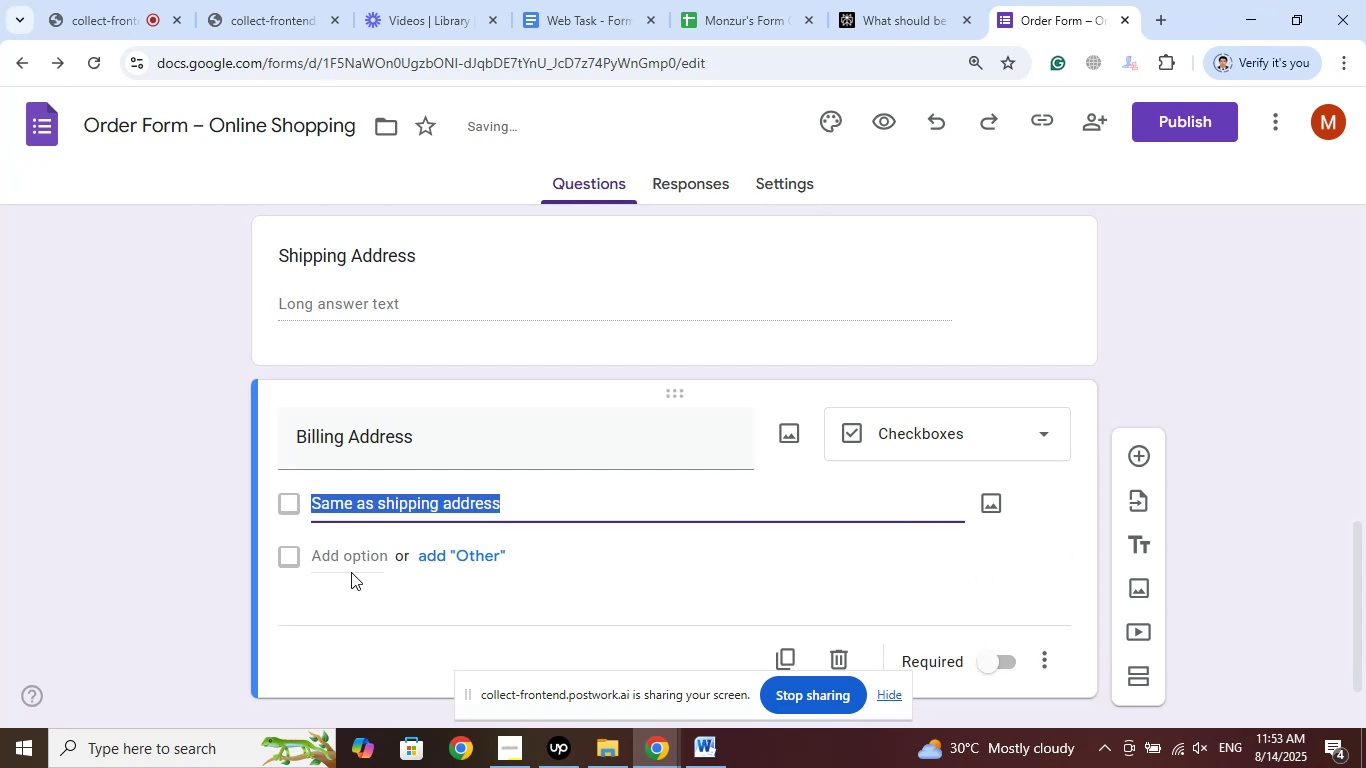 
left_click([348, 560])
 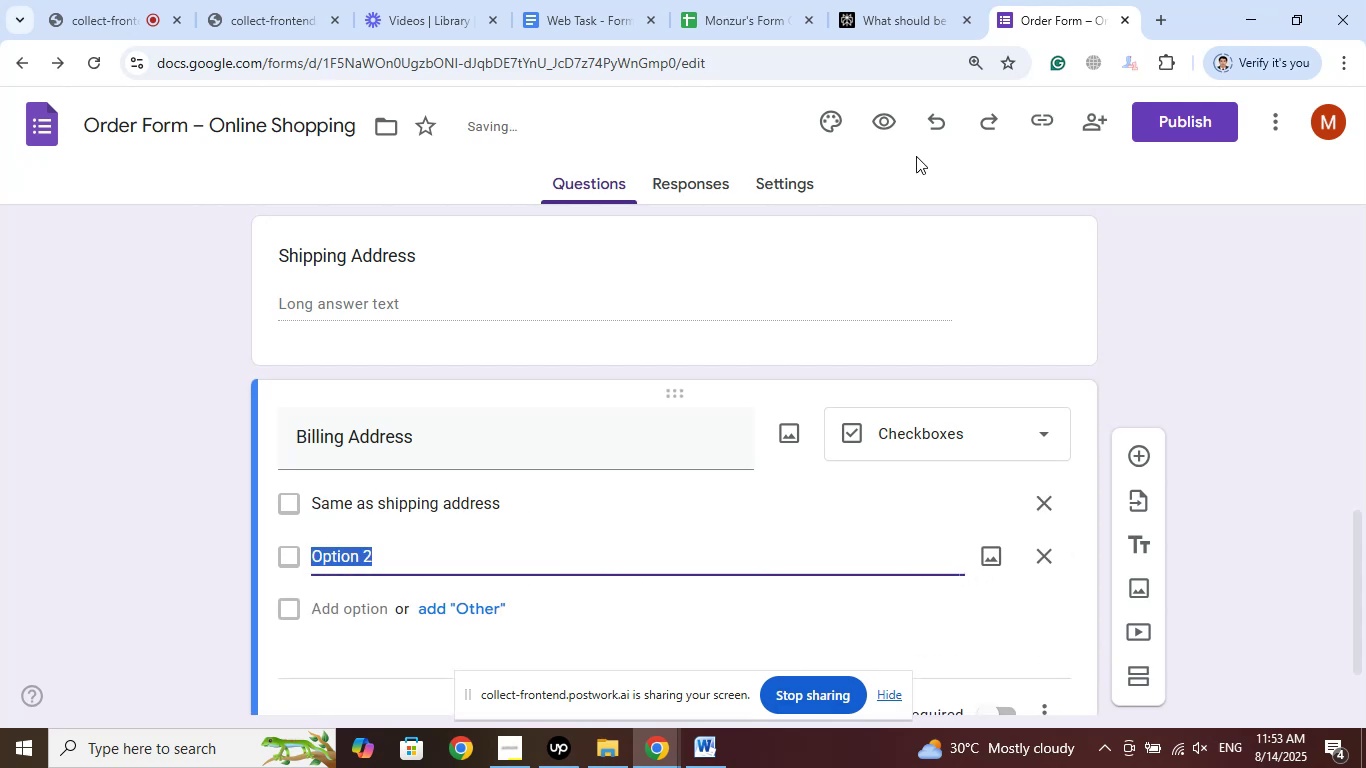 
left_click([903, 0])
 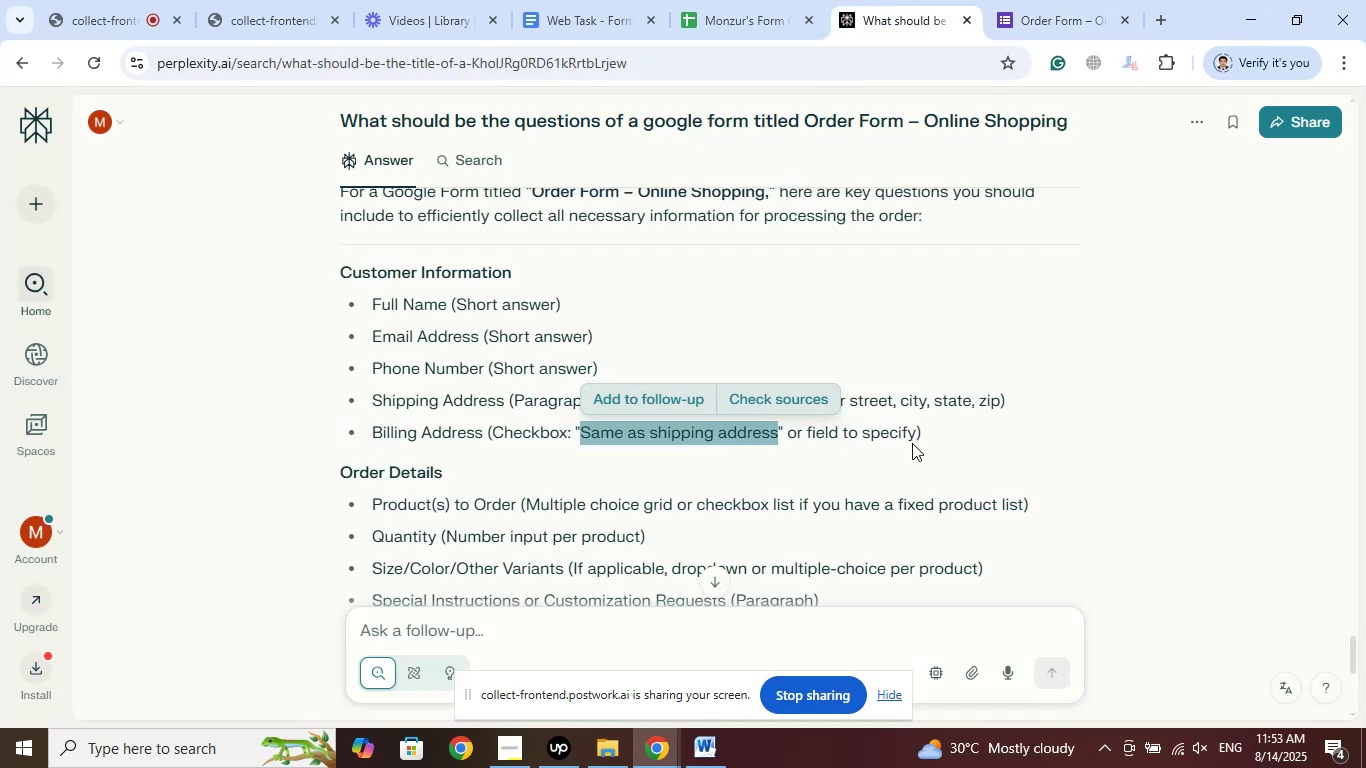 
left_click_drag(start_coordinate=[915, 435], to_coordinate=[807, 431])
 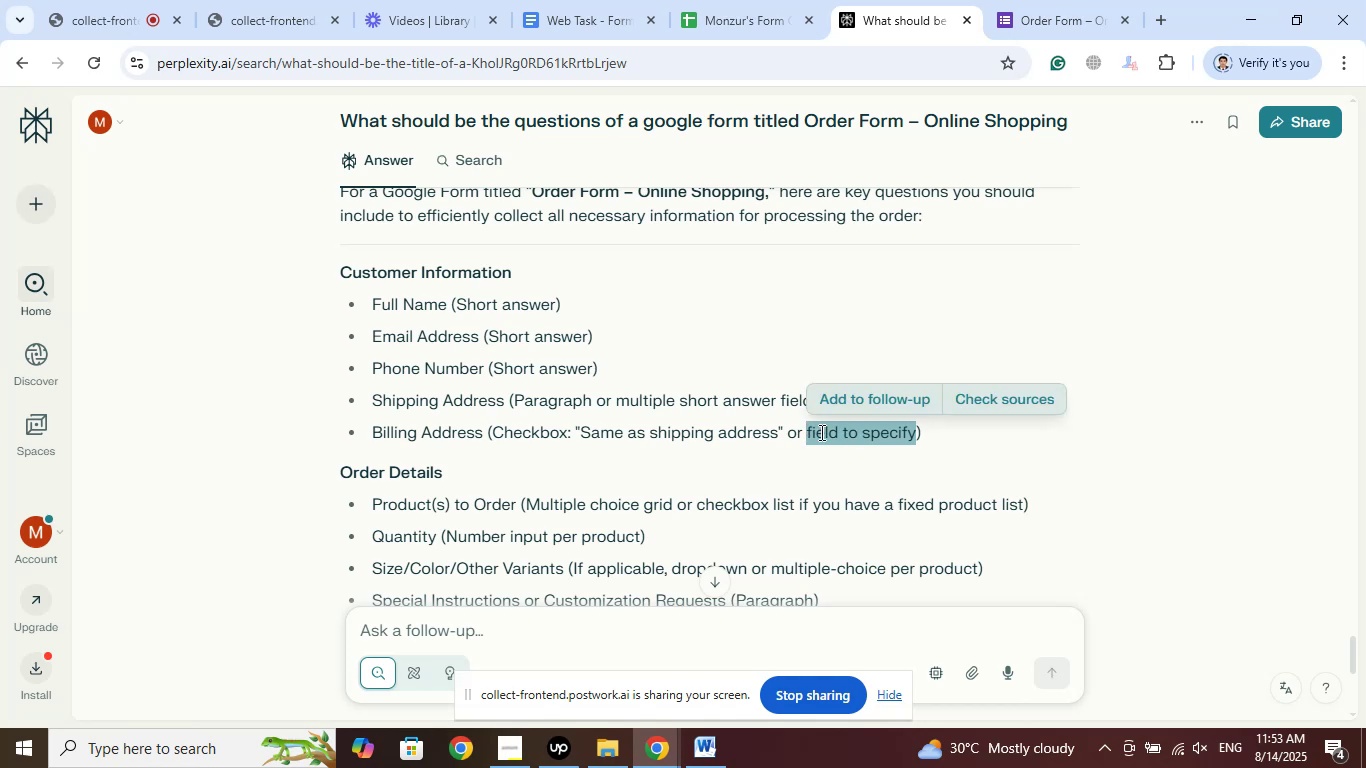 
right_click([820, 432])
 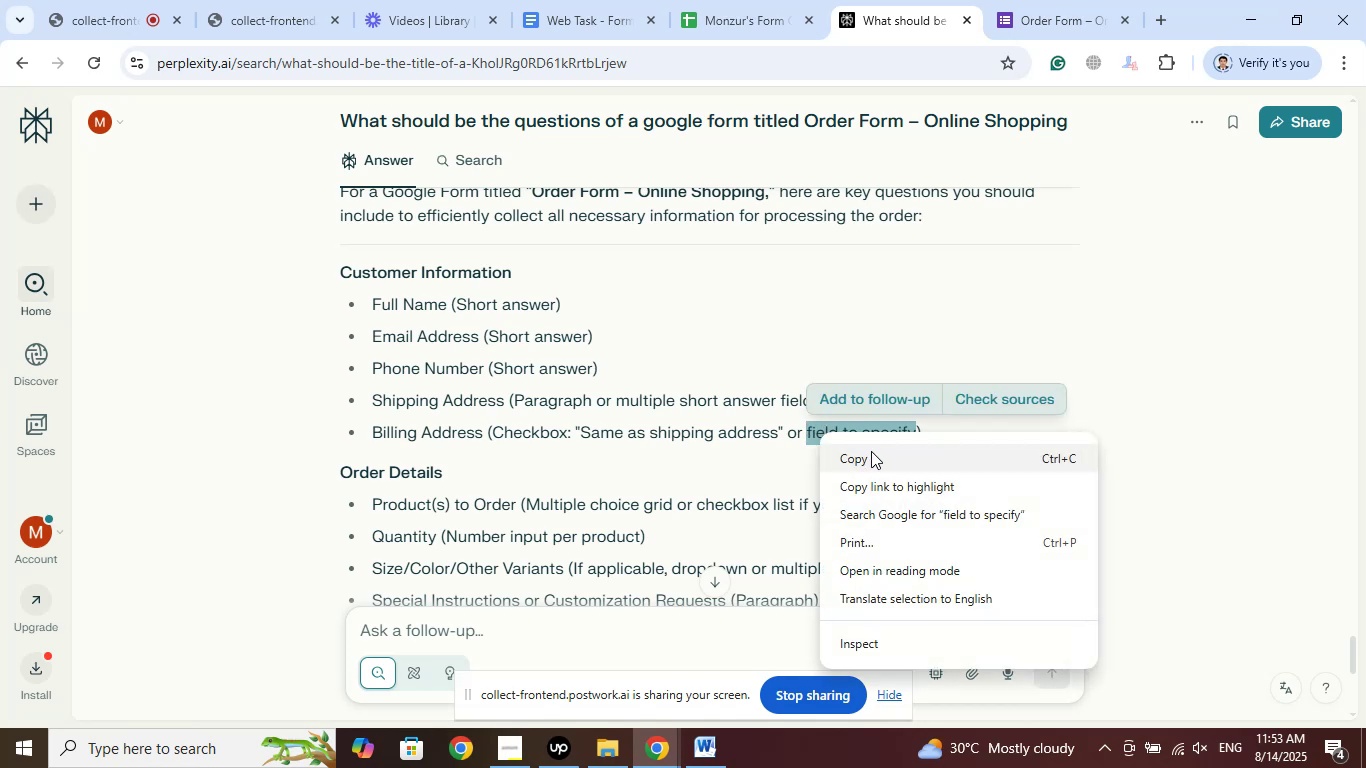 
left_click([871, 451])
 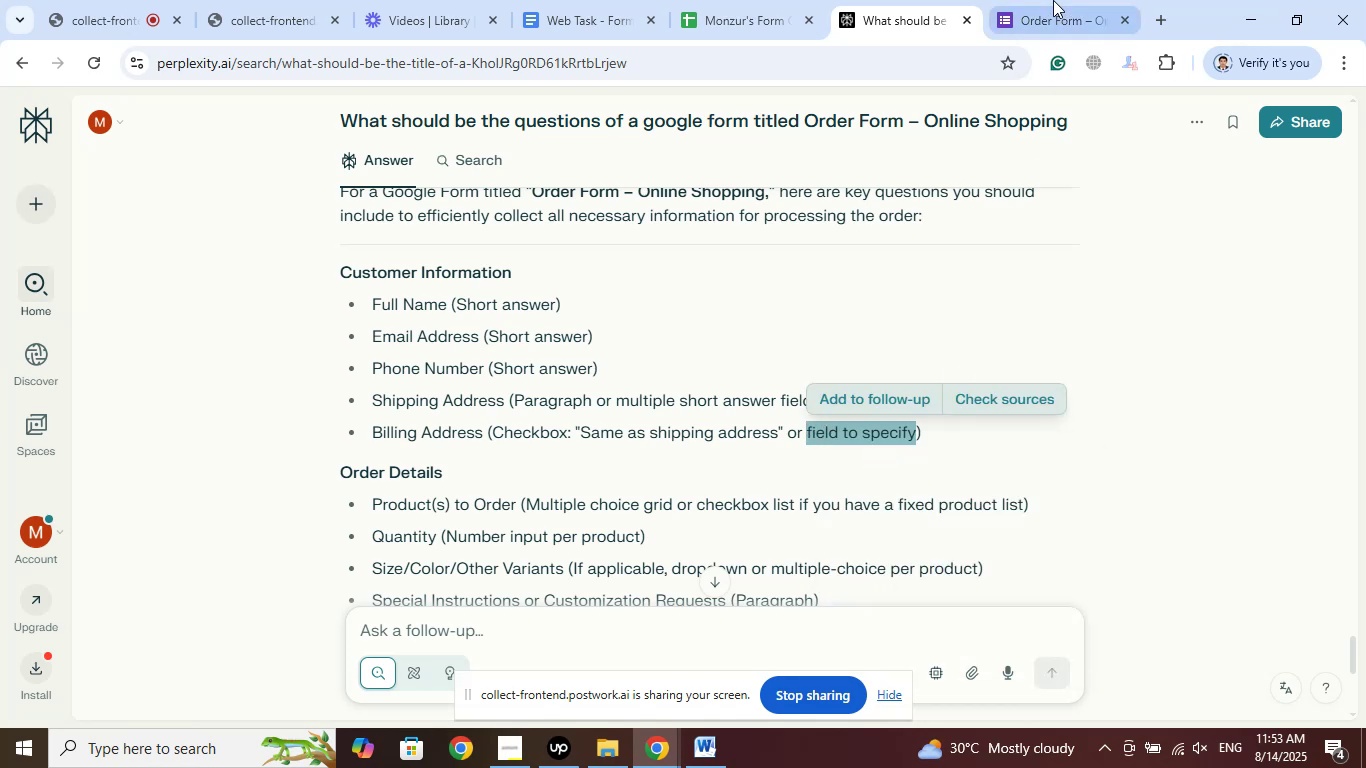 
left_click([1047, 0])
 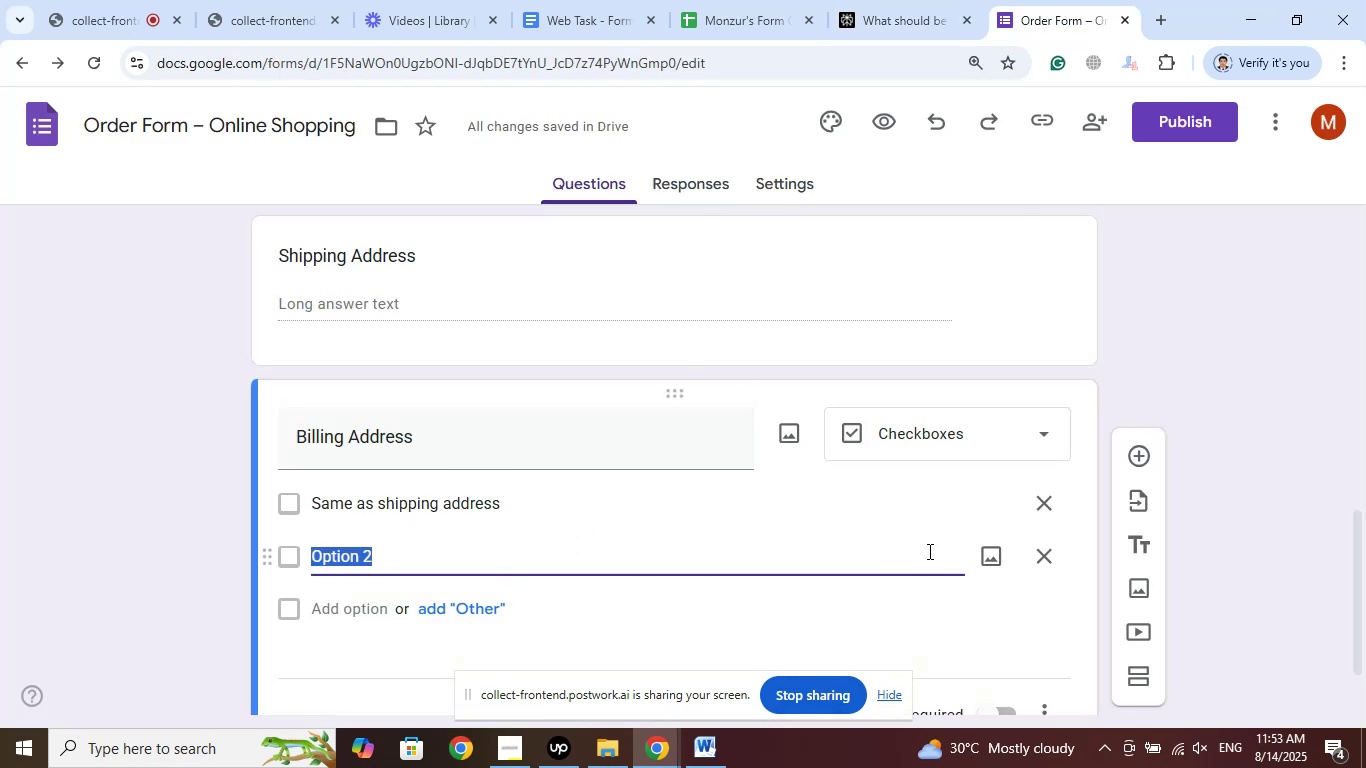 
left_click([1049, 560])
 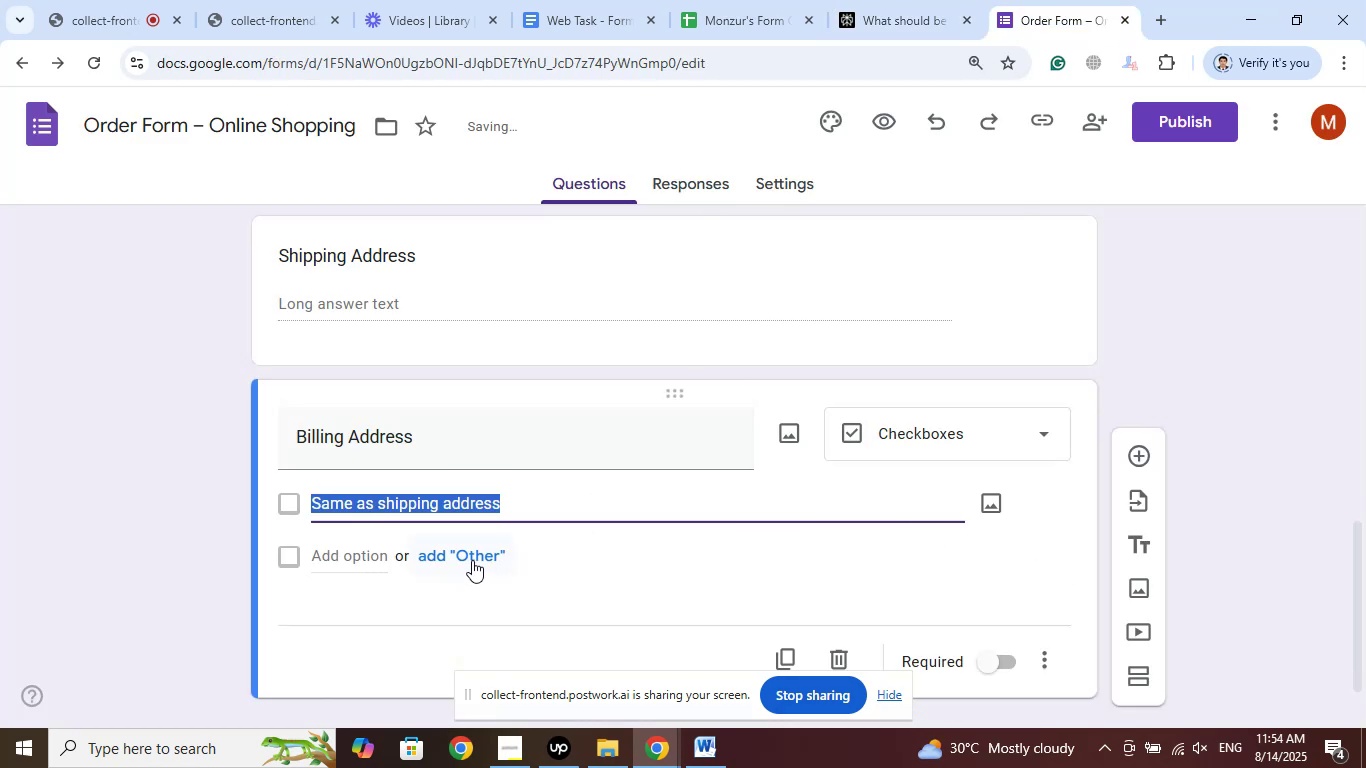 
left_click([473, 555])
 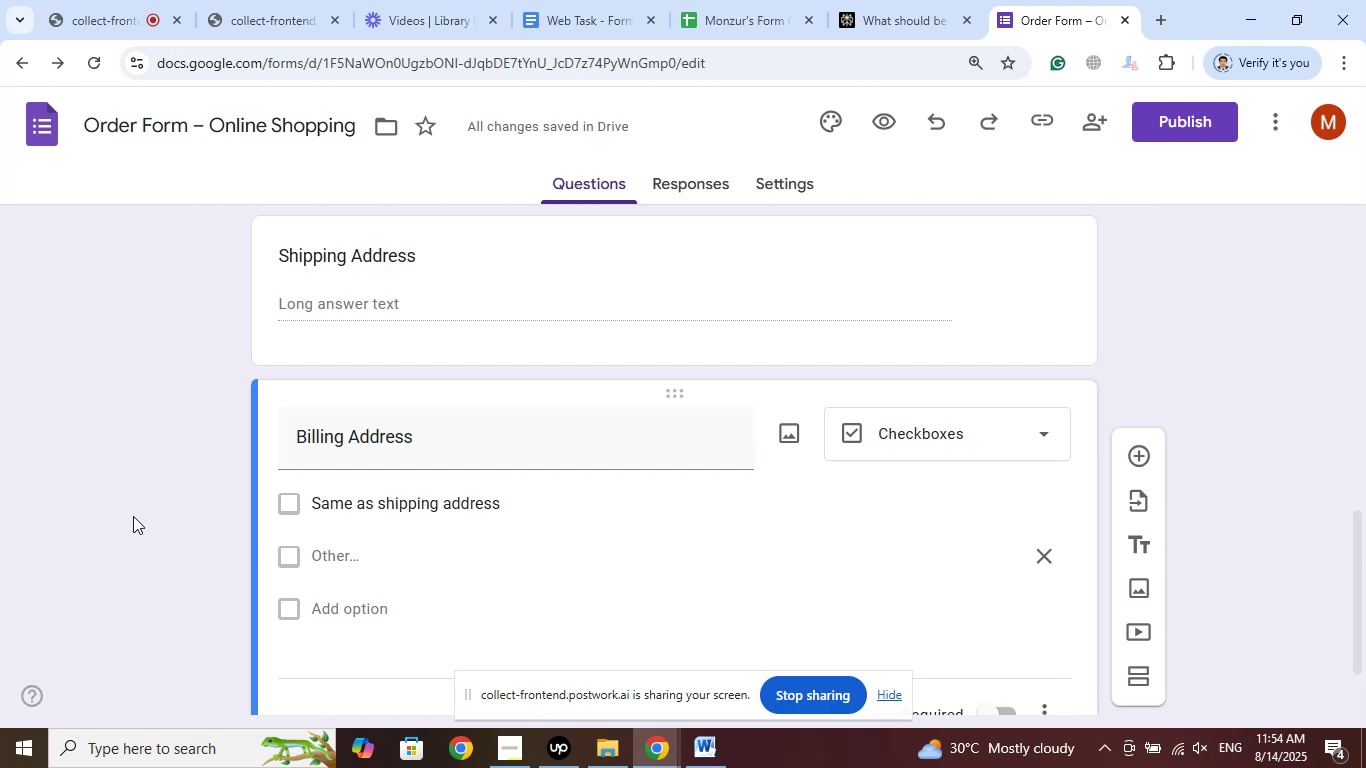 
wait(7.74)
 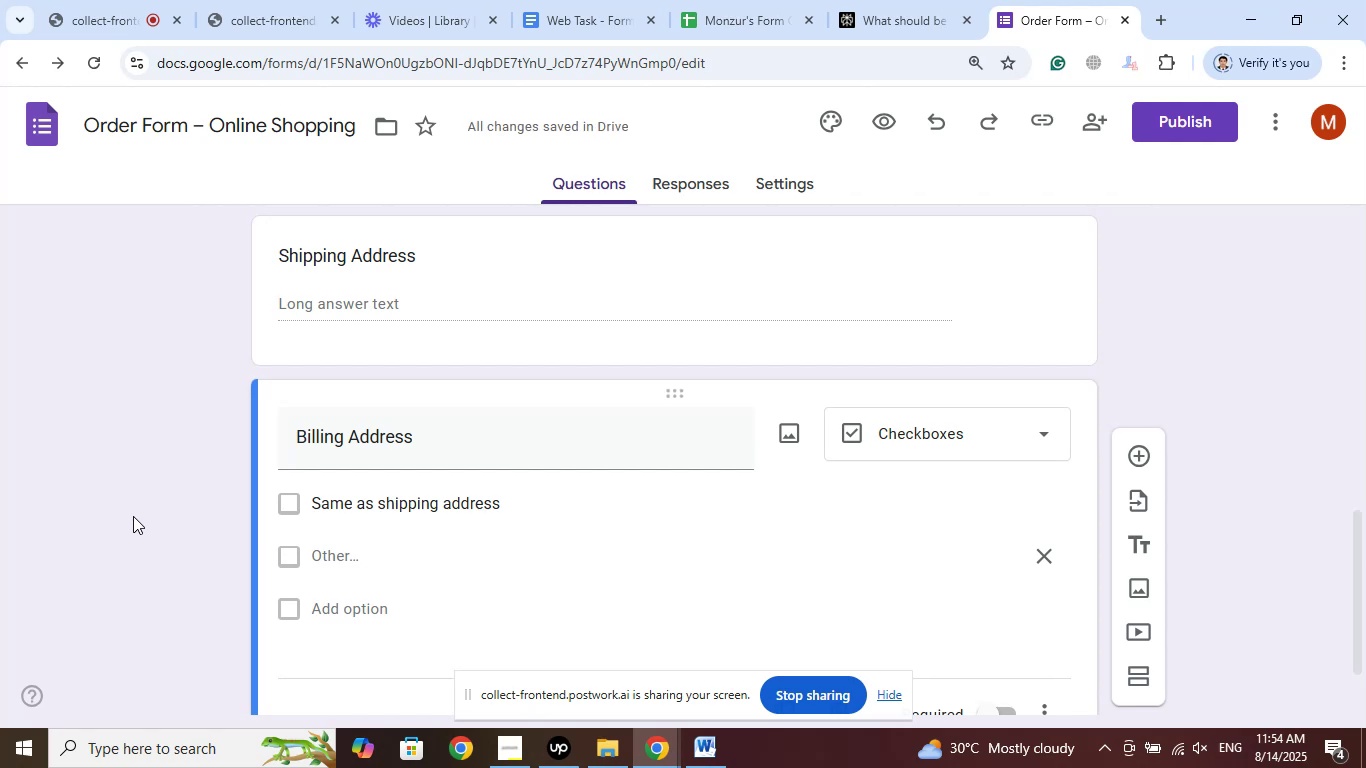 
left_click([945, 0])
 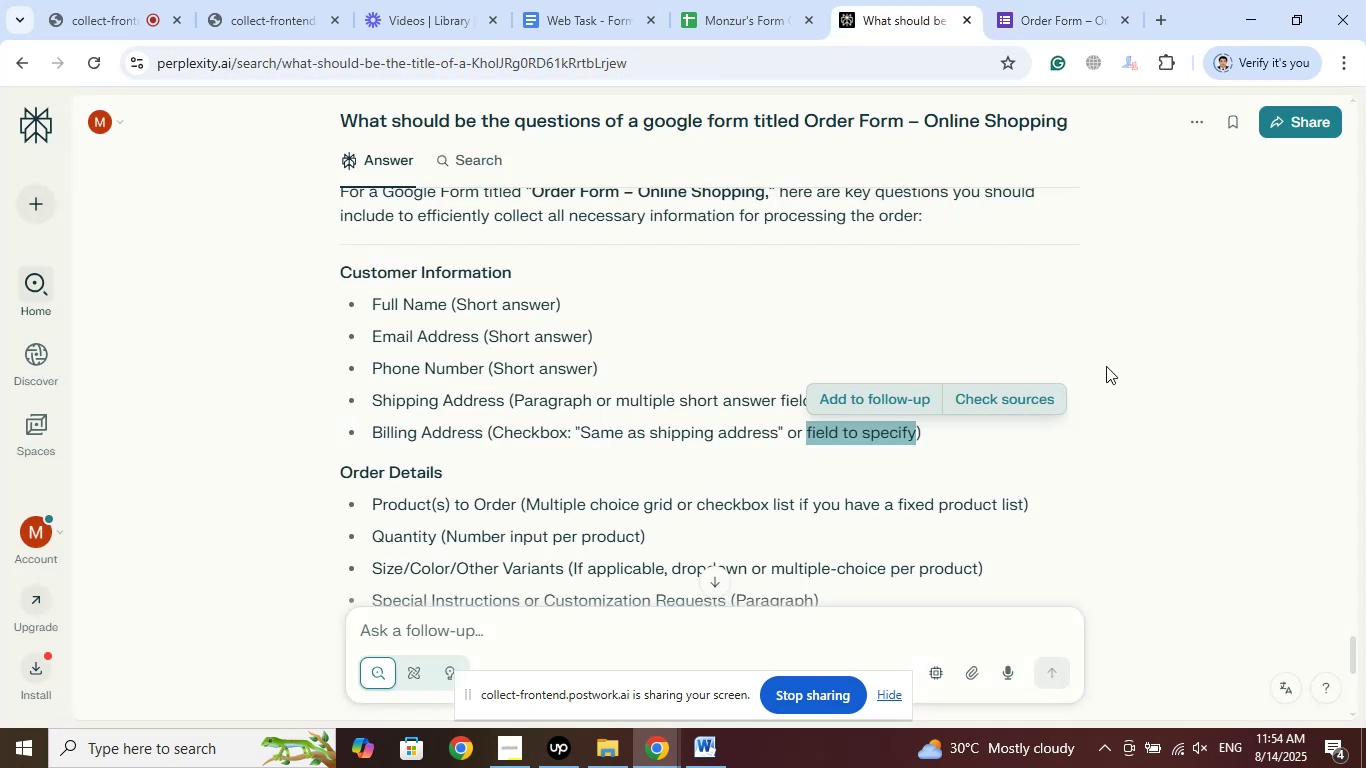 
scroll: coordinate [1136, 378], scroll_direction: down, amount: 2.0
 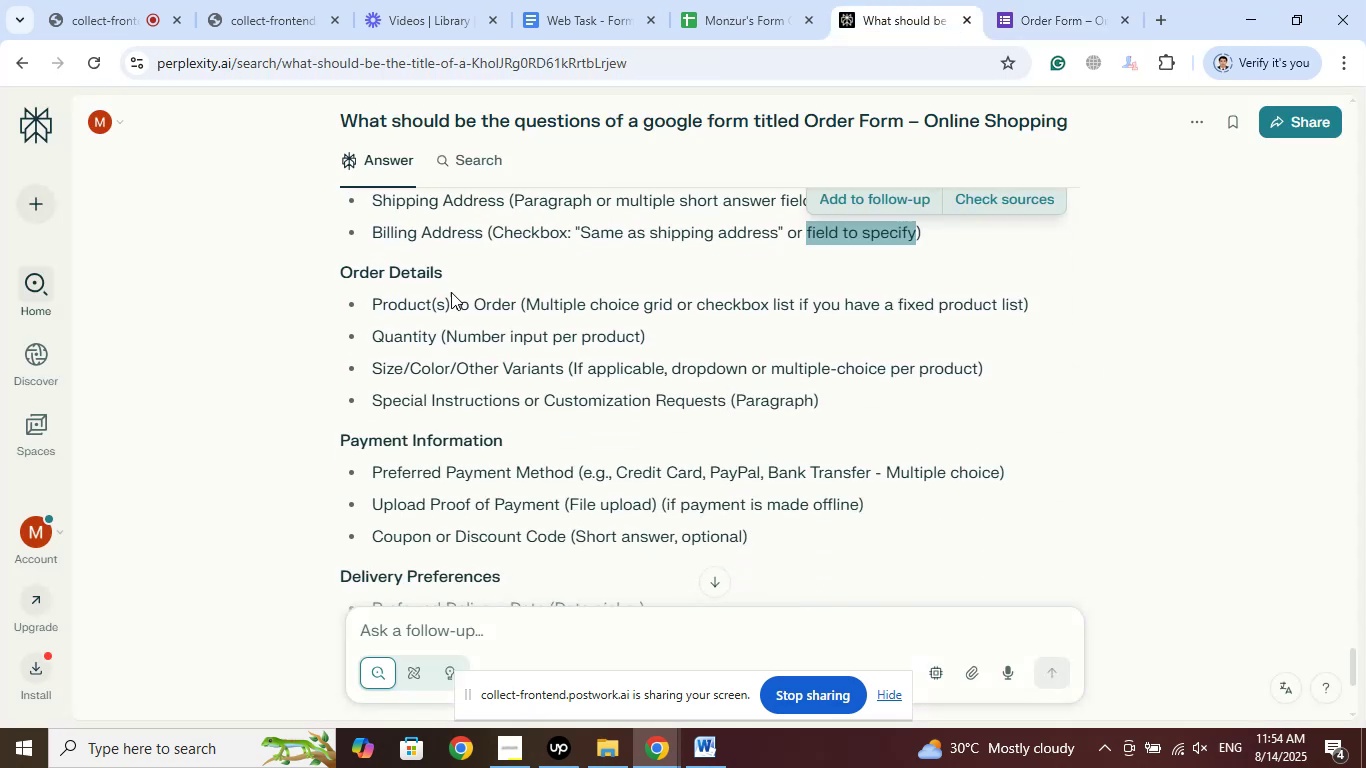 
left_click_drag(start_coordinate=[450, 271], to_coordinate=[343, 278])
 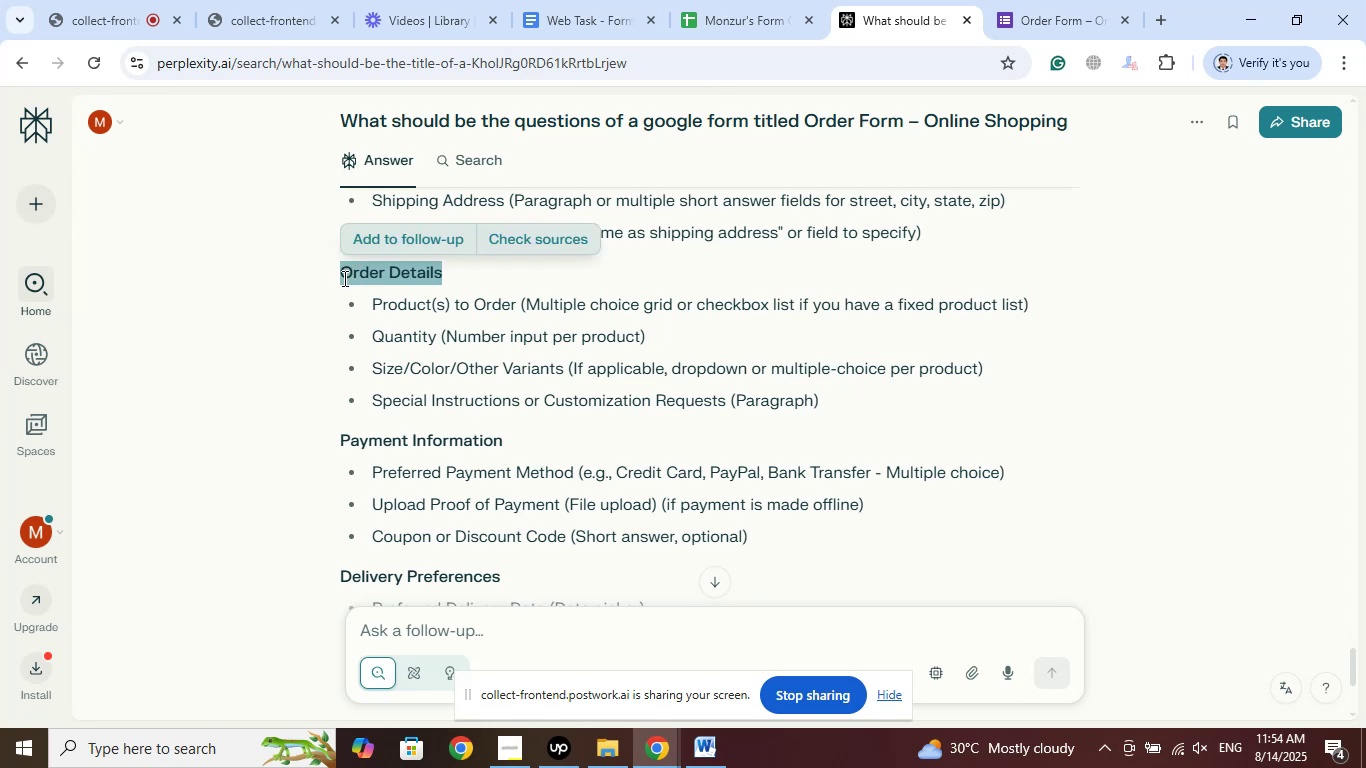 
right_click([343, 278])
 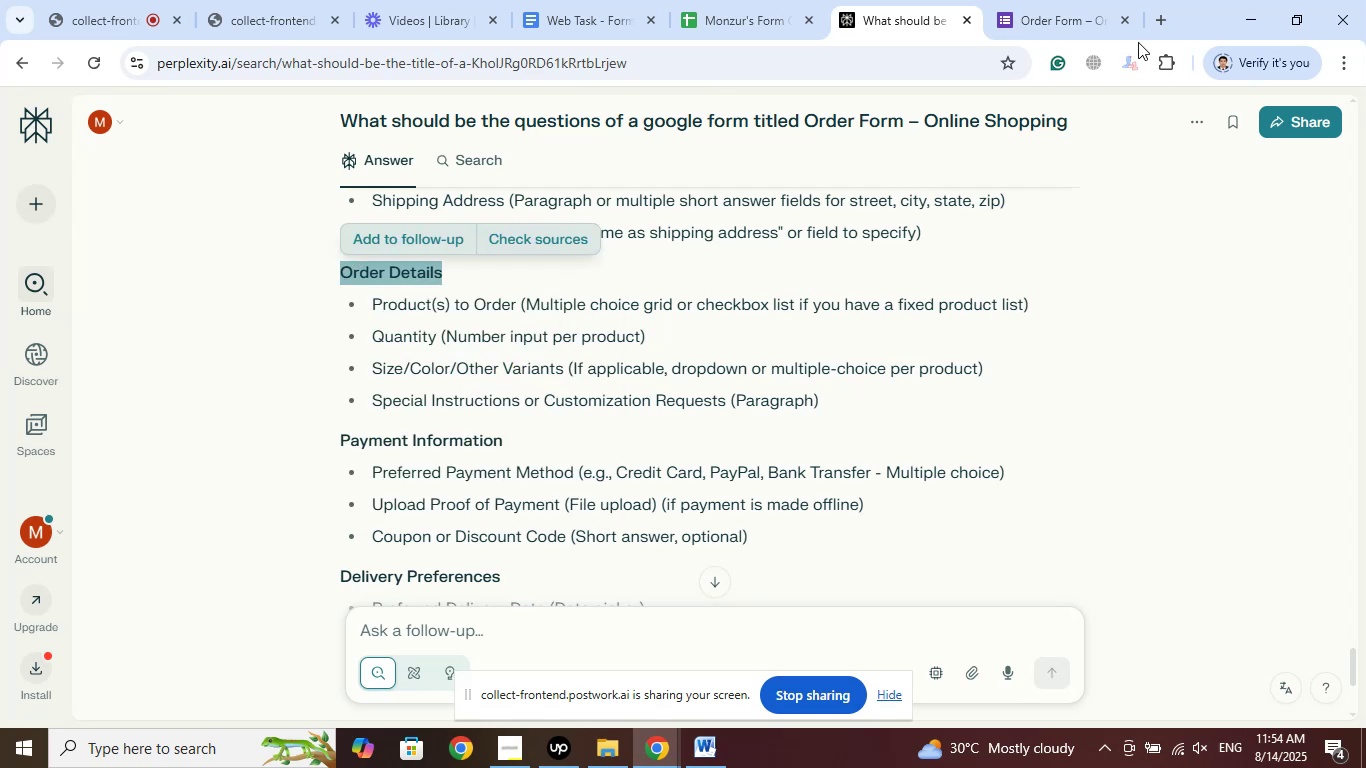 
left_click([1061, 0])
 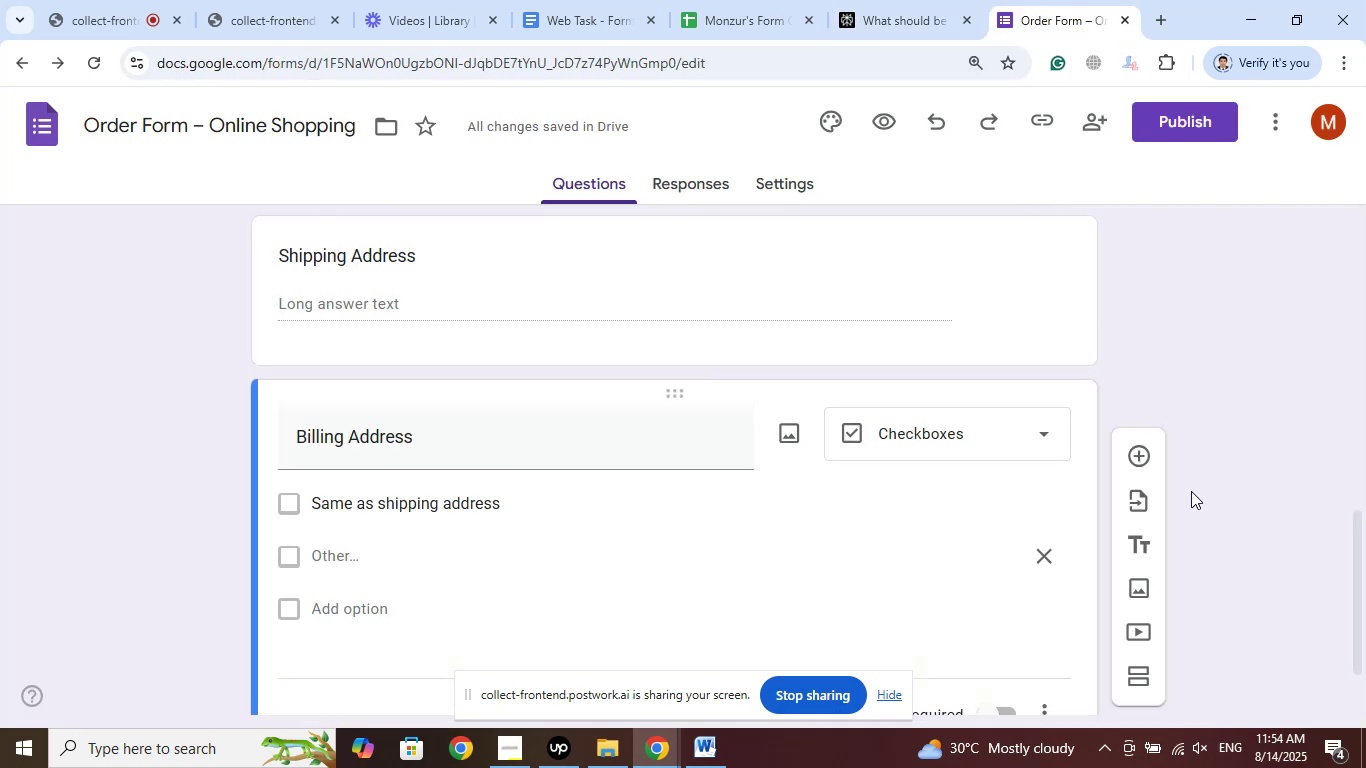 
left_click([1150, 551])
 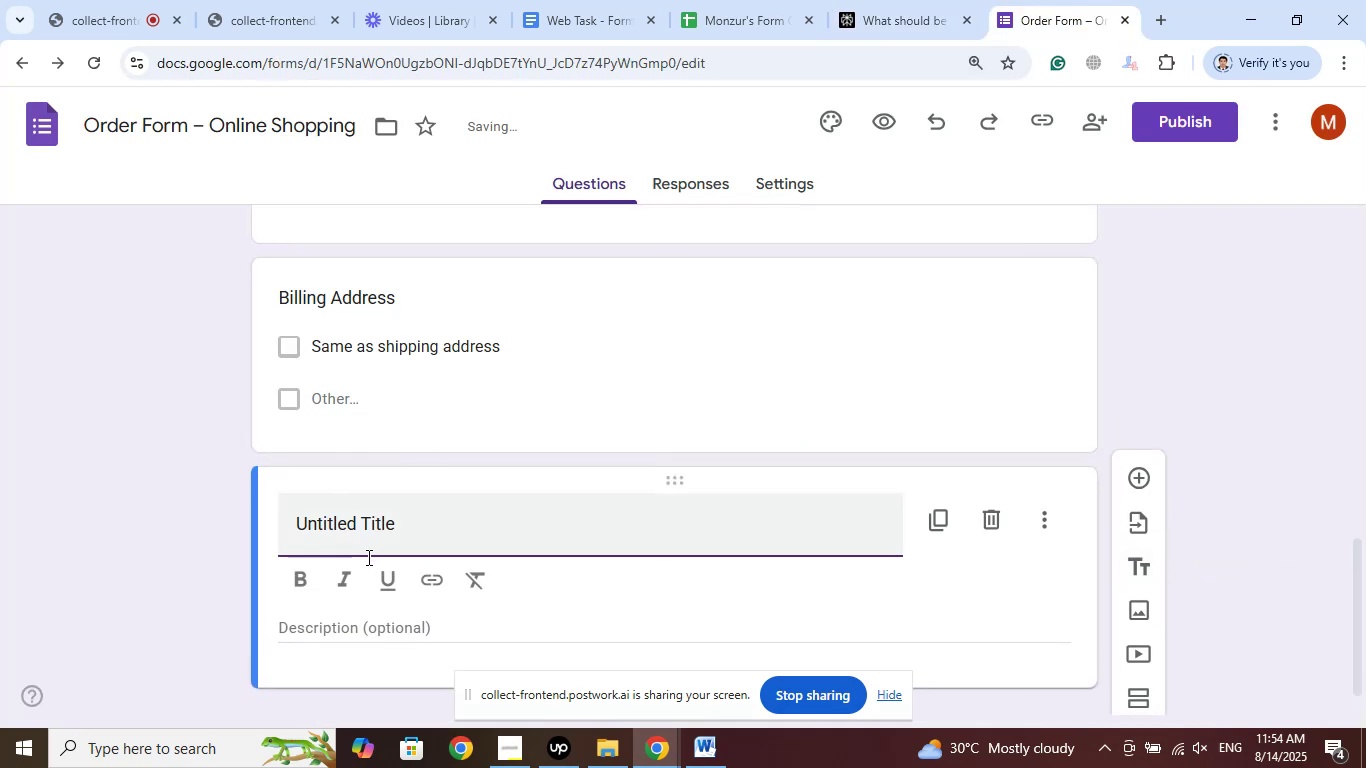 
left_click_drag(start_coordinate=[416, 525], to_coordinate=[187, 524])
 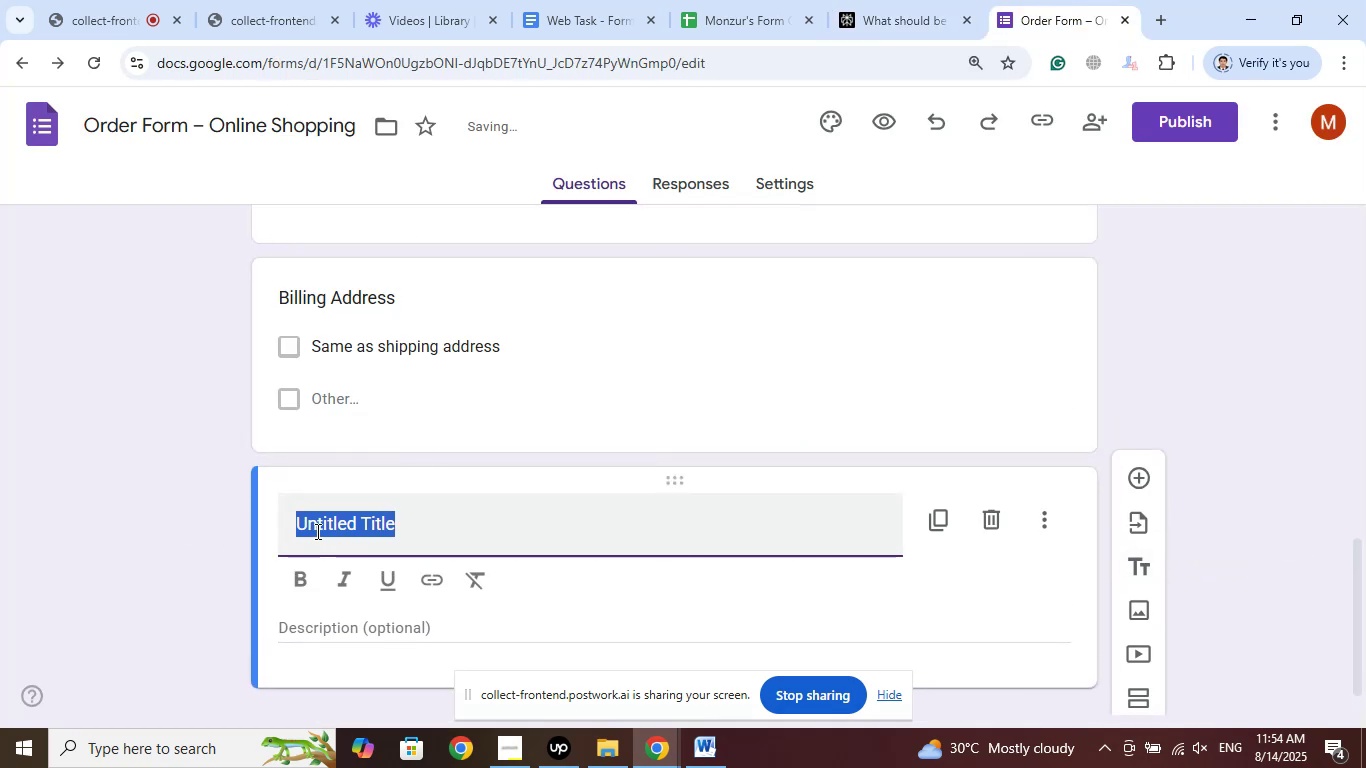 
right_click([318, 529])
 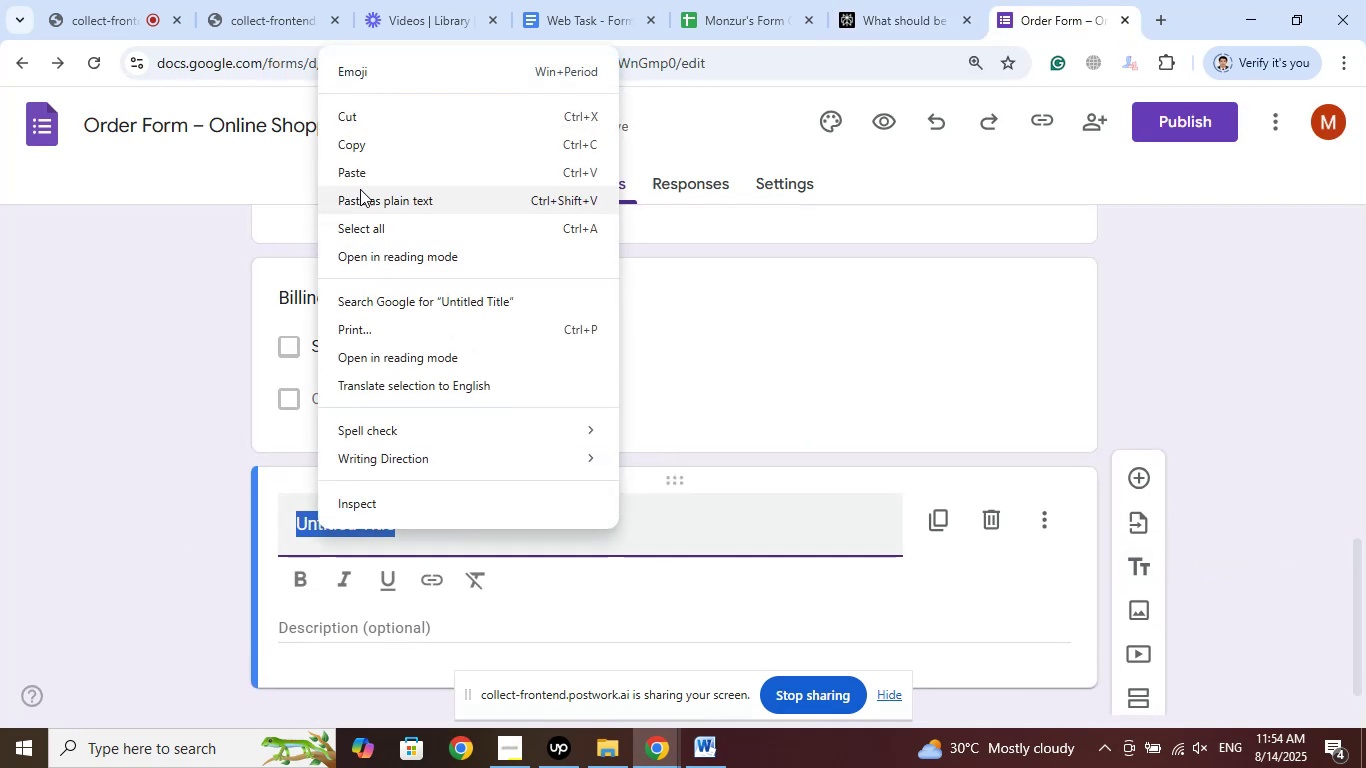 
left_click([360, 175])
 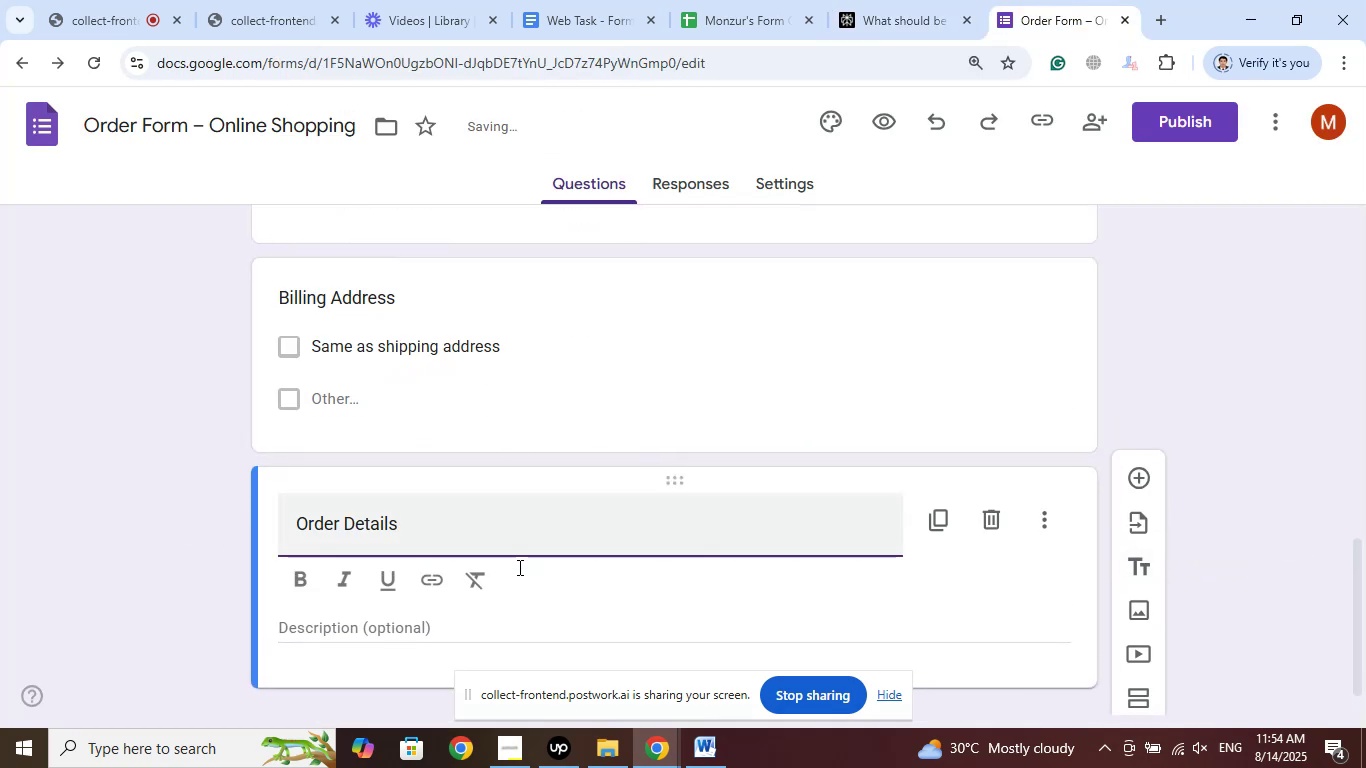 
scroll: coordinate [701, 525], scroll_direction: down, amount: 1.0
 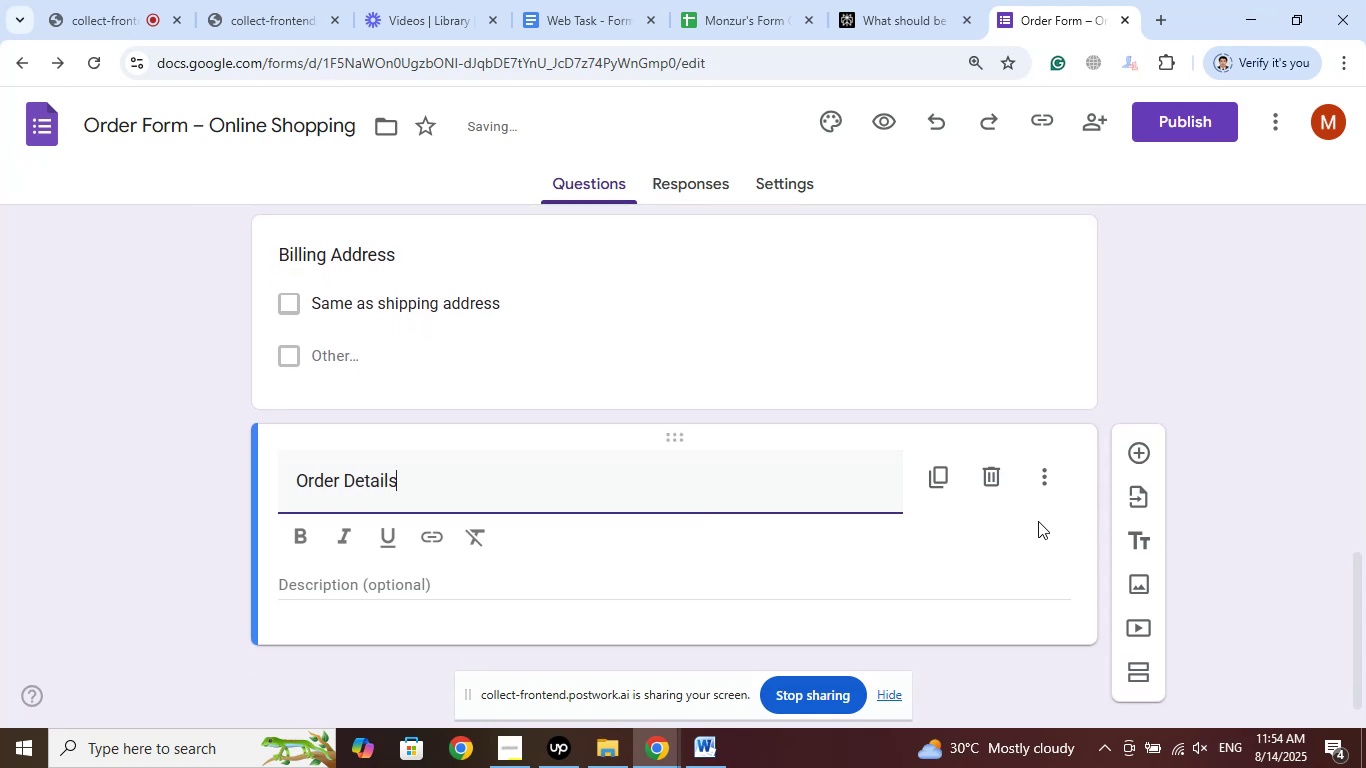 
mouse_move([1046, 523])
 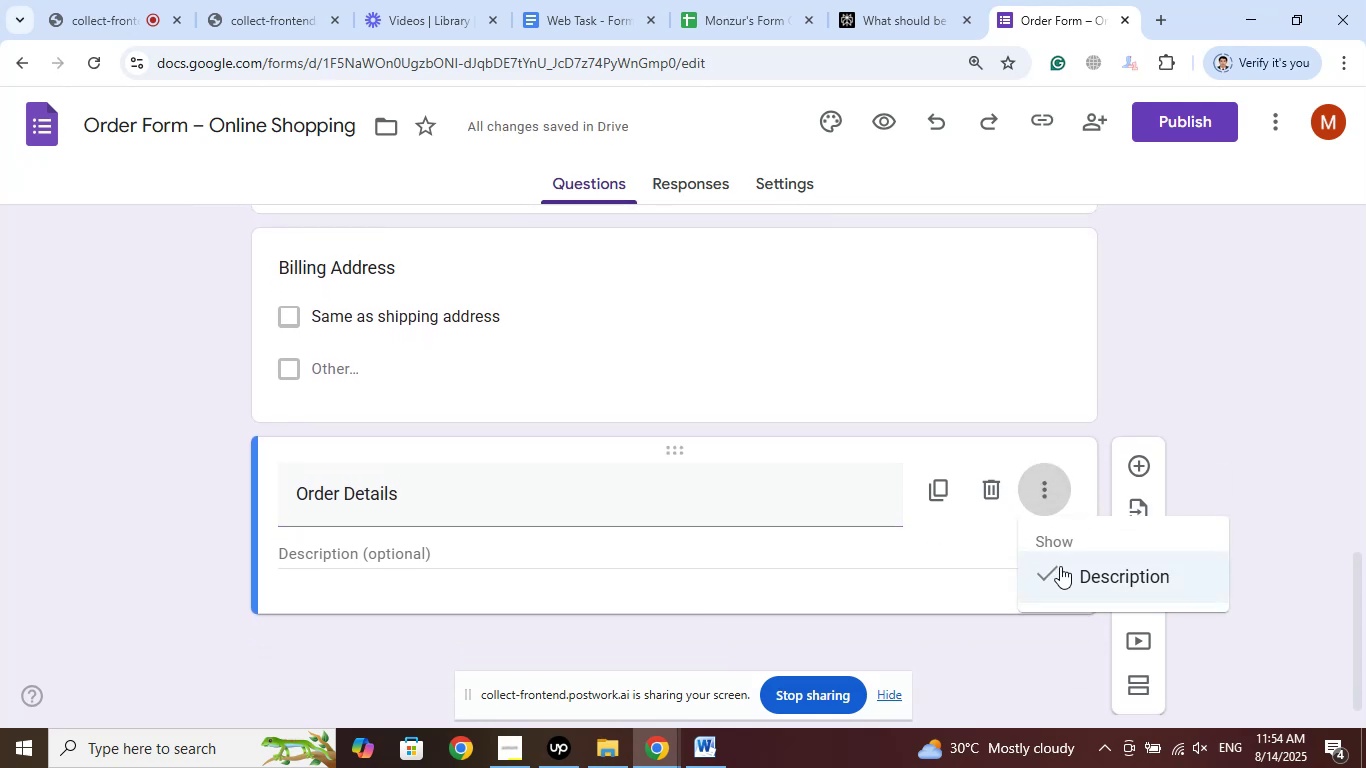 
left_click([1060, 568])
 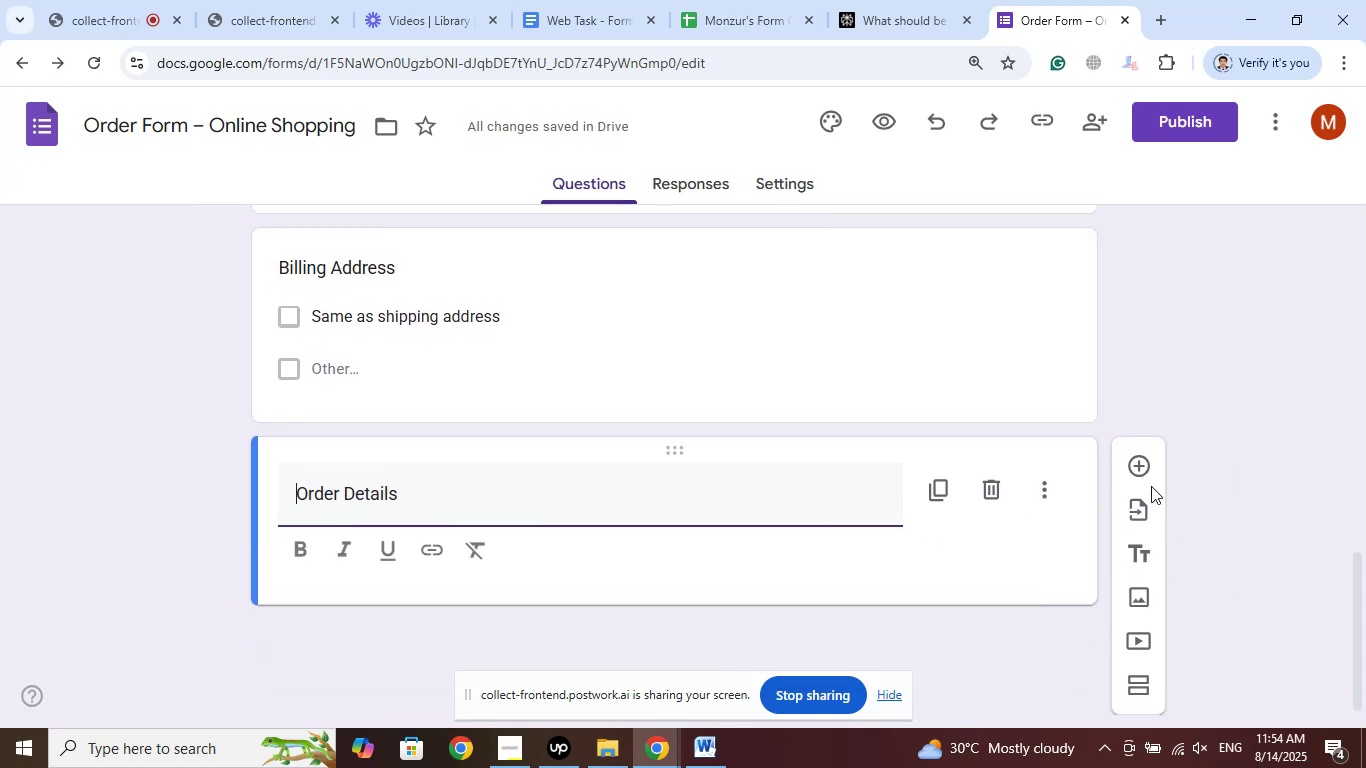 
left_click([1140, 469])
 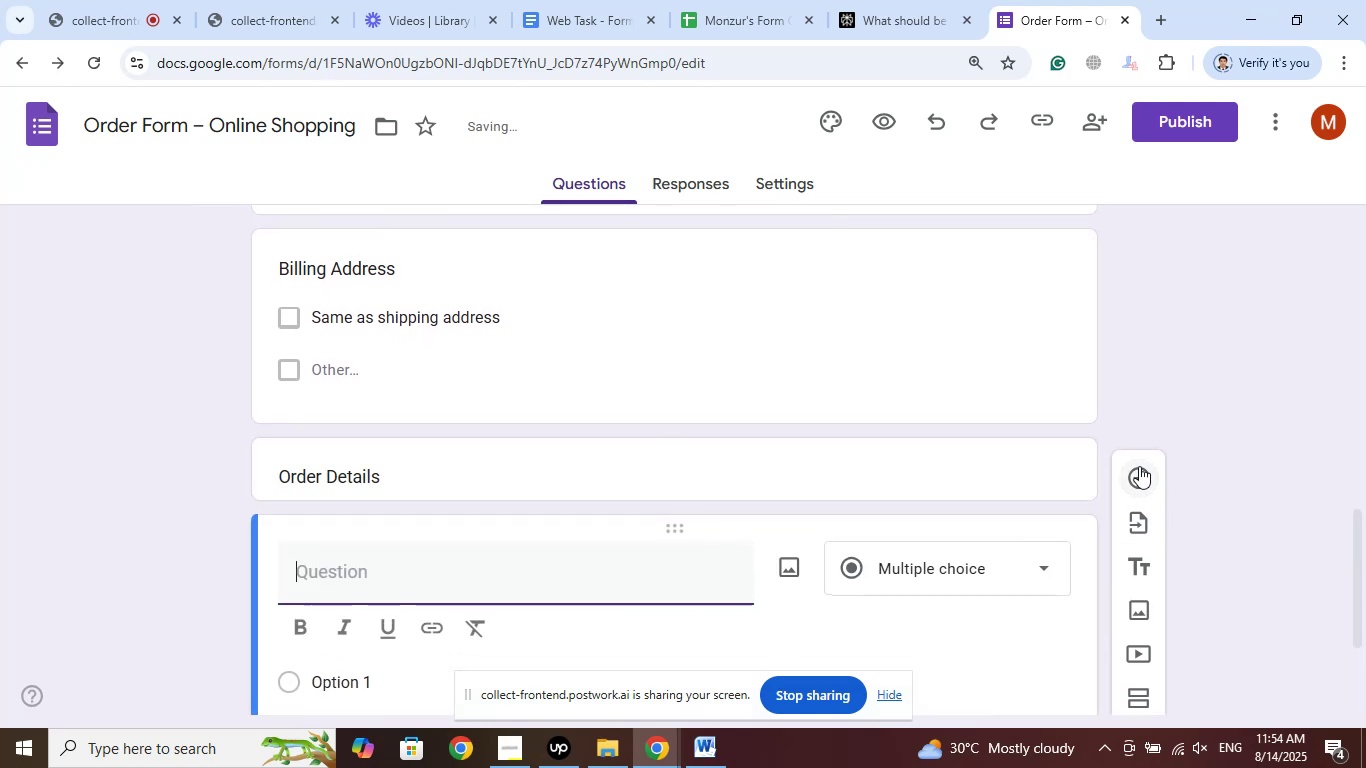 
scroll: coordinate [1139, 466], scroll_direction: down, amount: 2.0
 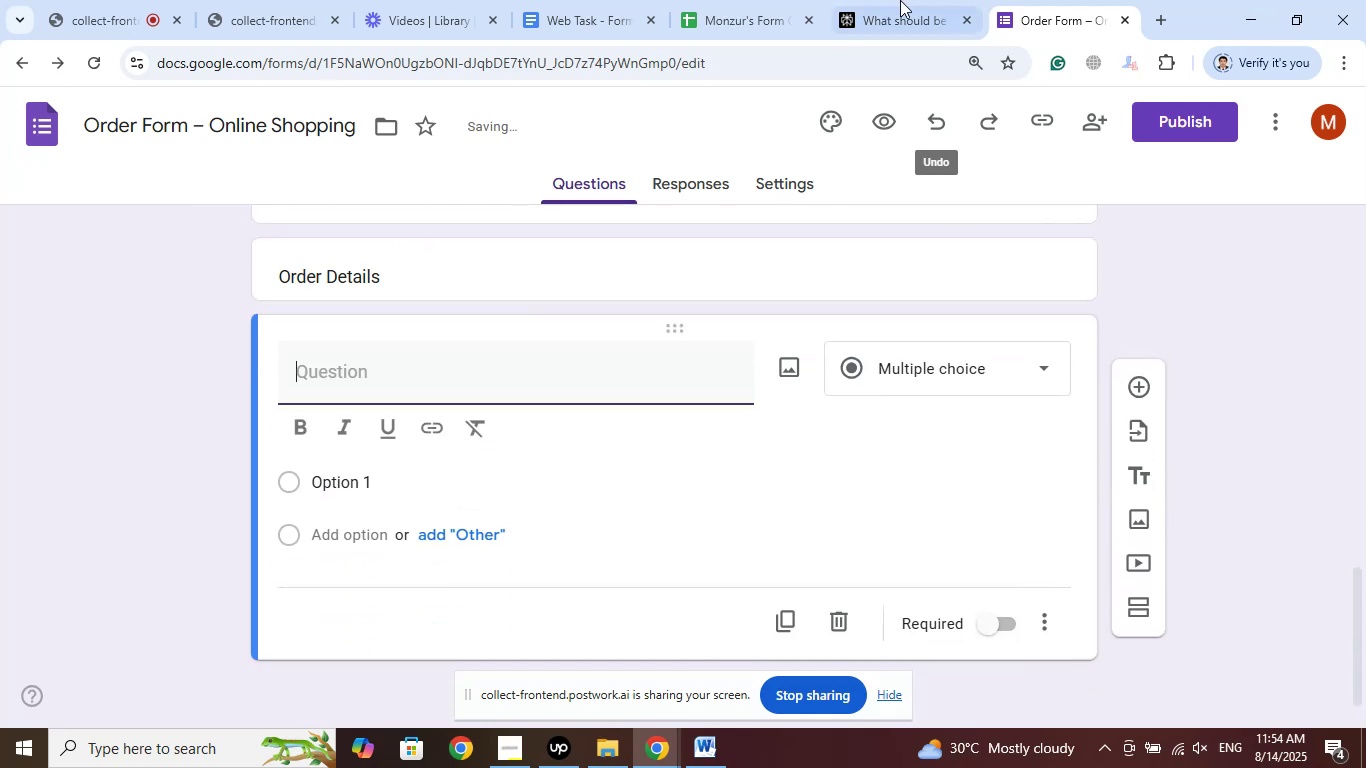 
left_click([896, 0])
 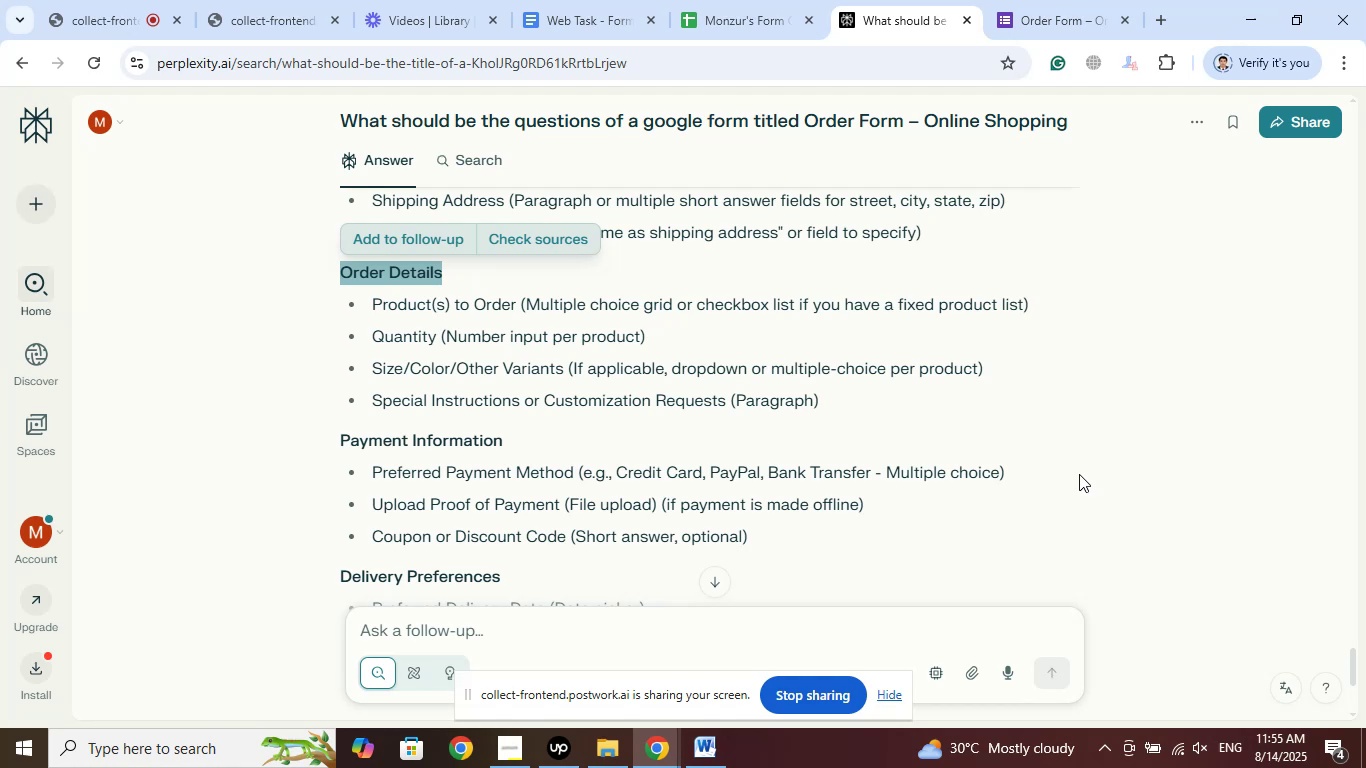 
wait(38.93)
 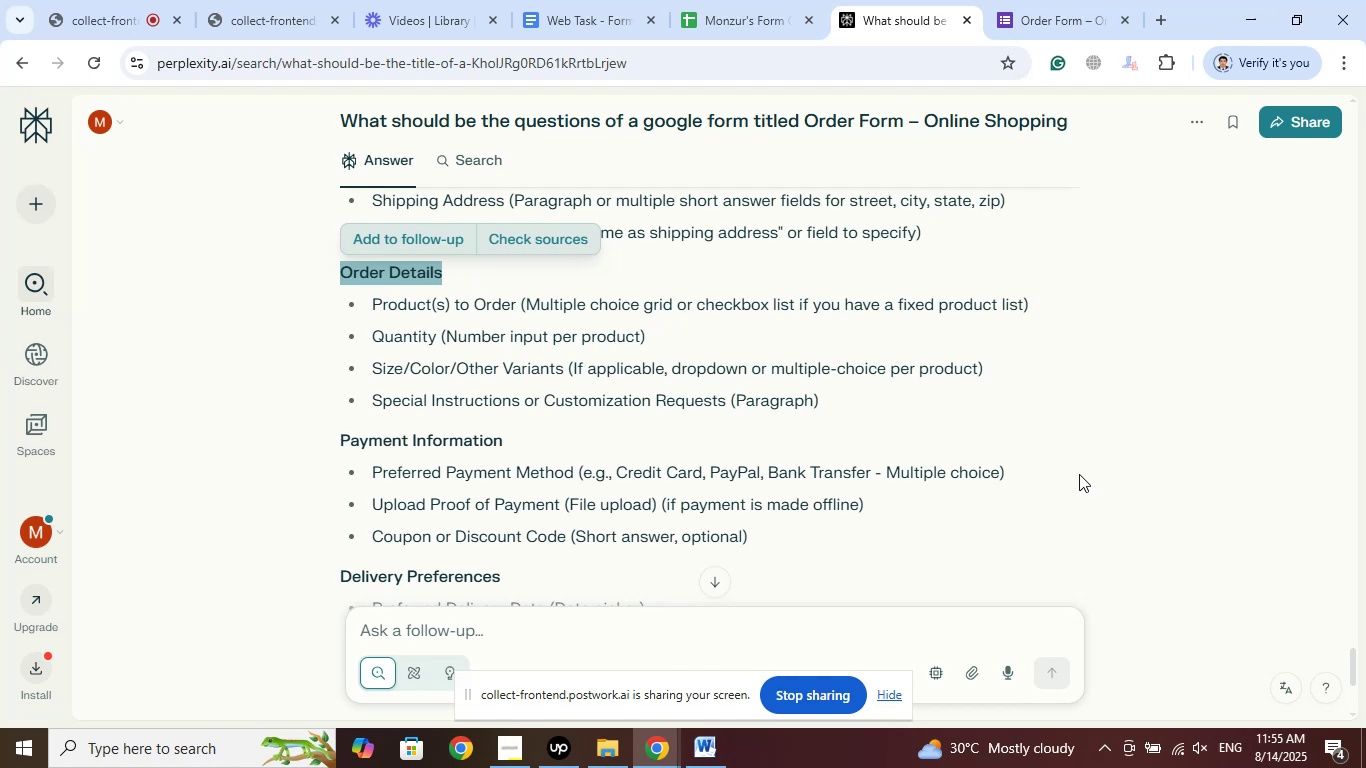 
scroll: coordinate [1081, 467], scroll_direction: down, amount: 3.0
 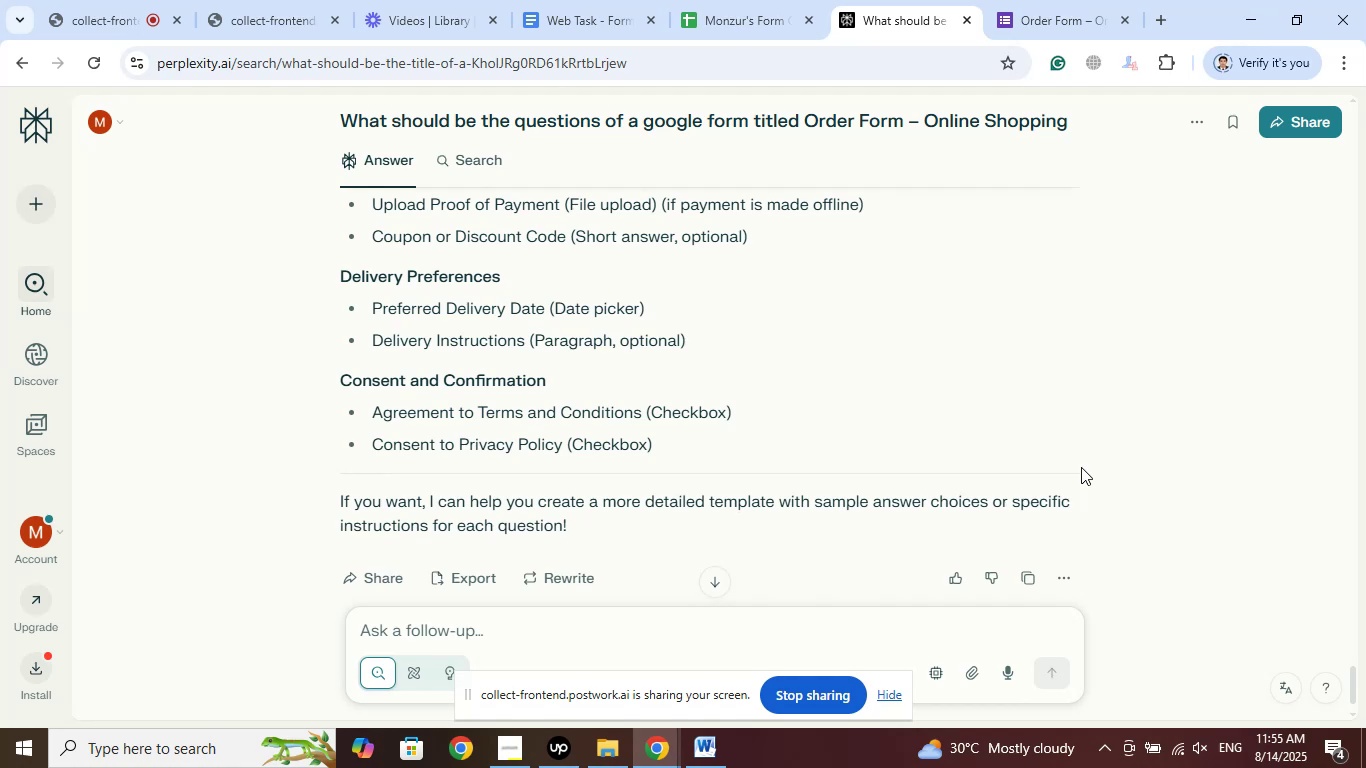 
wait(12.14)
 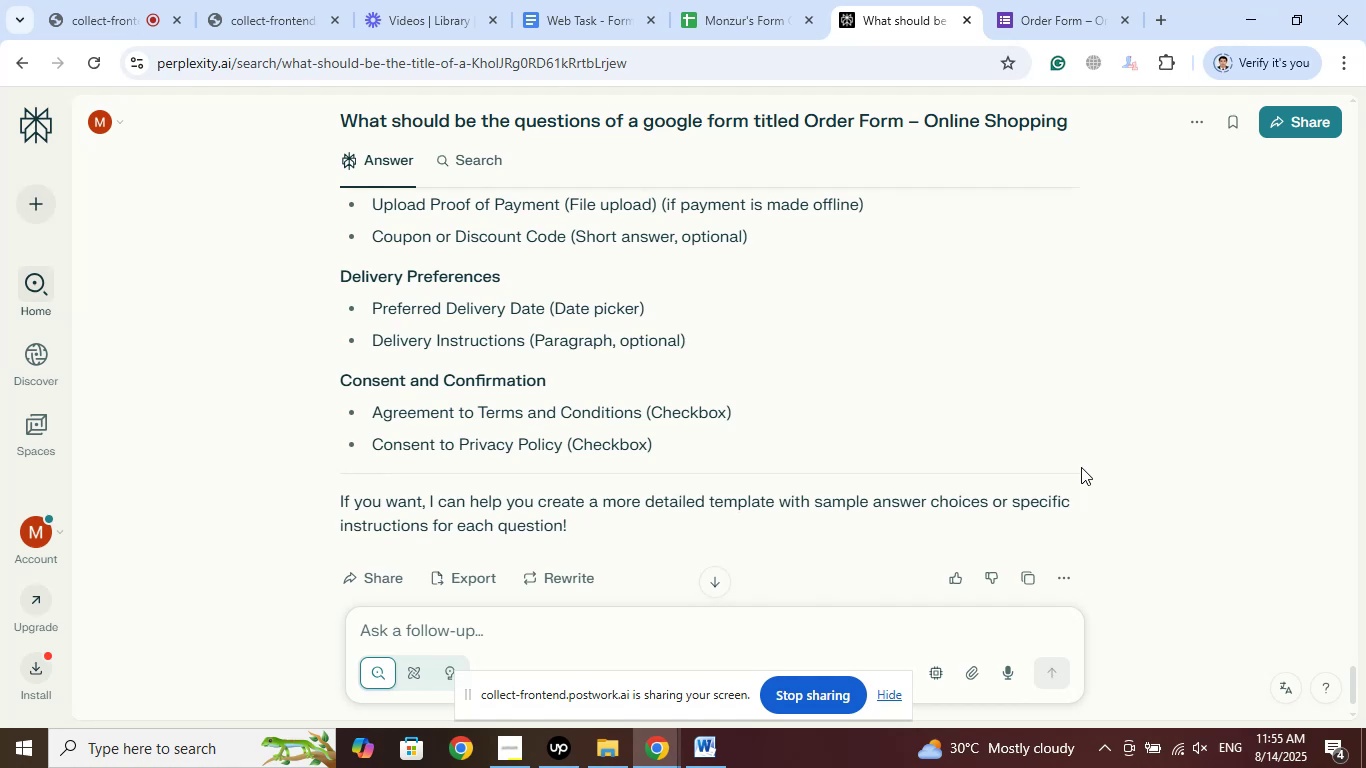 
scroll: coordinate [1086, 459], scroll_direction: down, amount: 3.0
 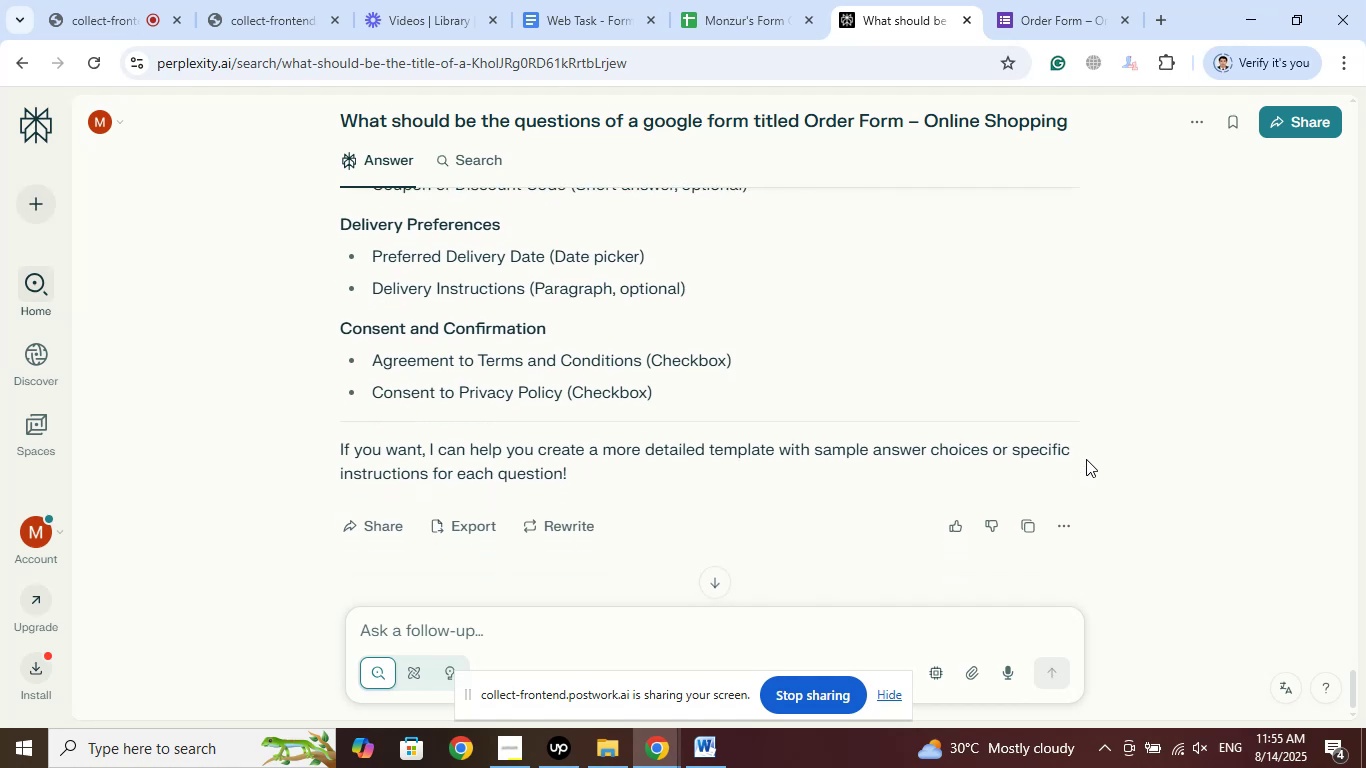 
scroll: coordinate [1086, 457], scroll_direction: up, amount: 5.0
 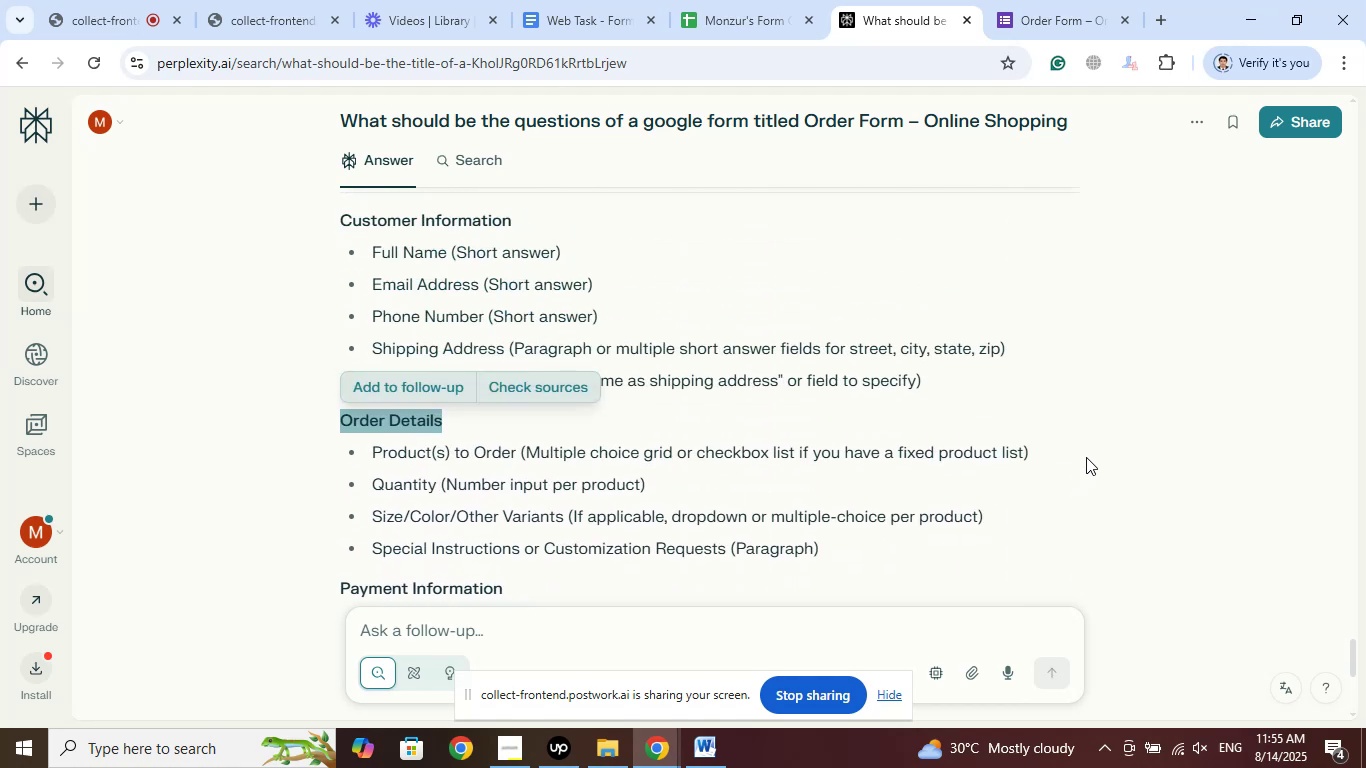 
scroll: coordinate [1086, 457], scroll_direction: down, amount: 1.0
 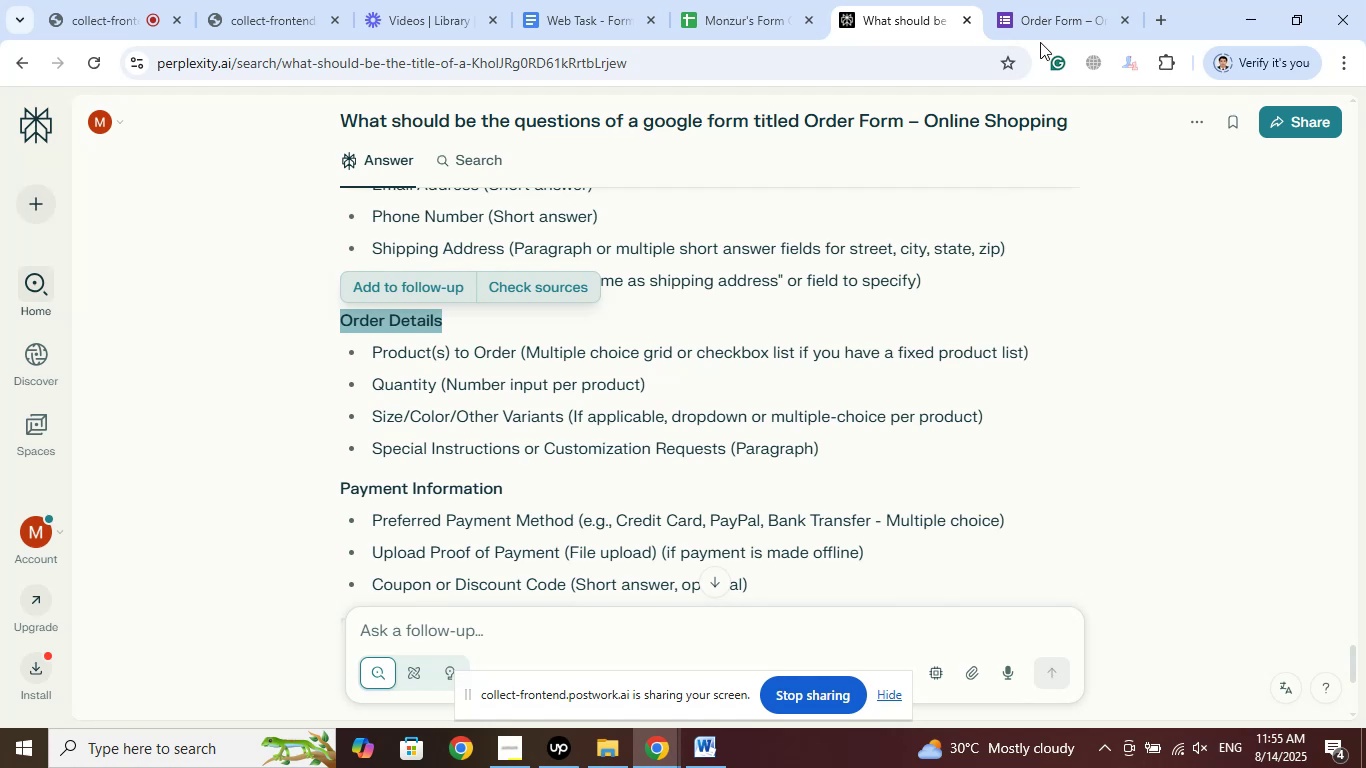 
left_click([1053, 14])
 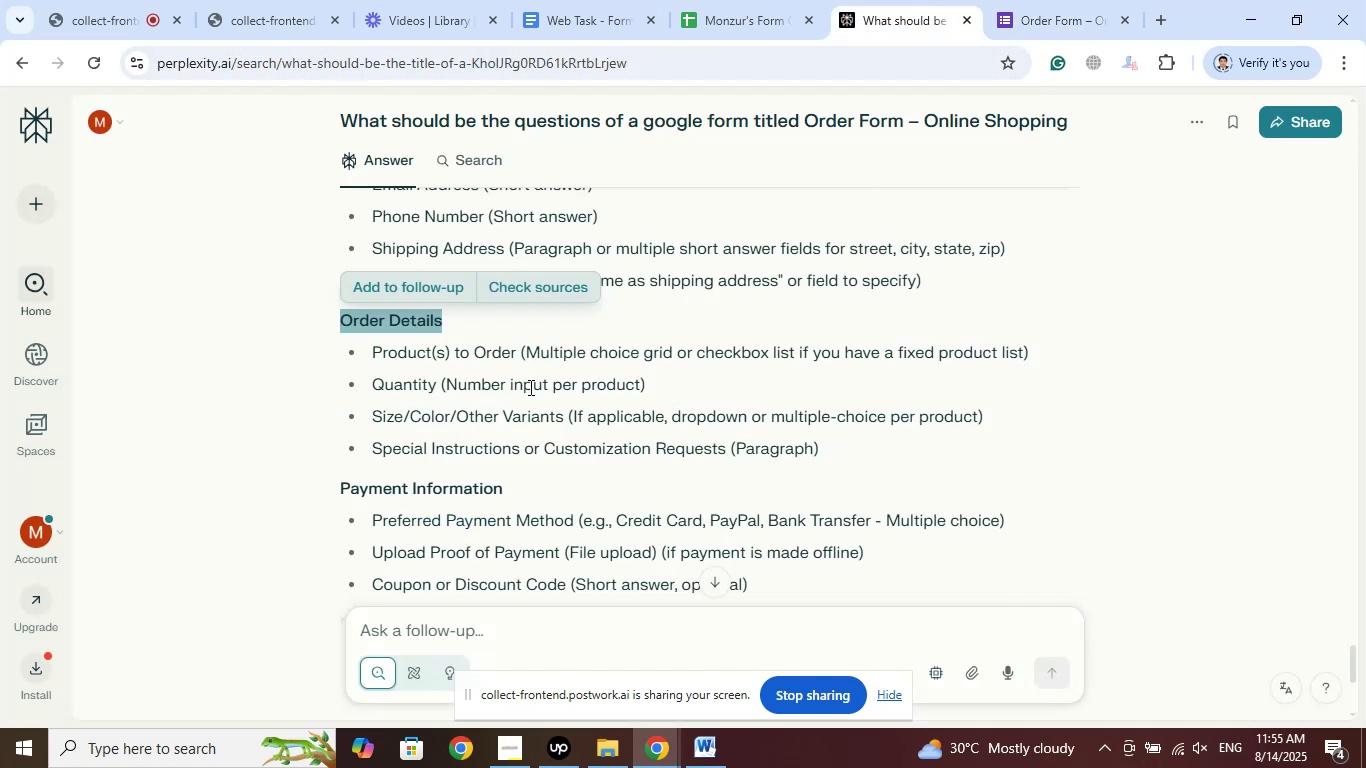 
left_click_drag(start_coordinate=[518, 350], to_coordinate=[374, 350])
 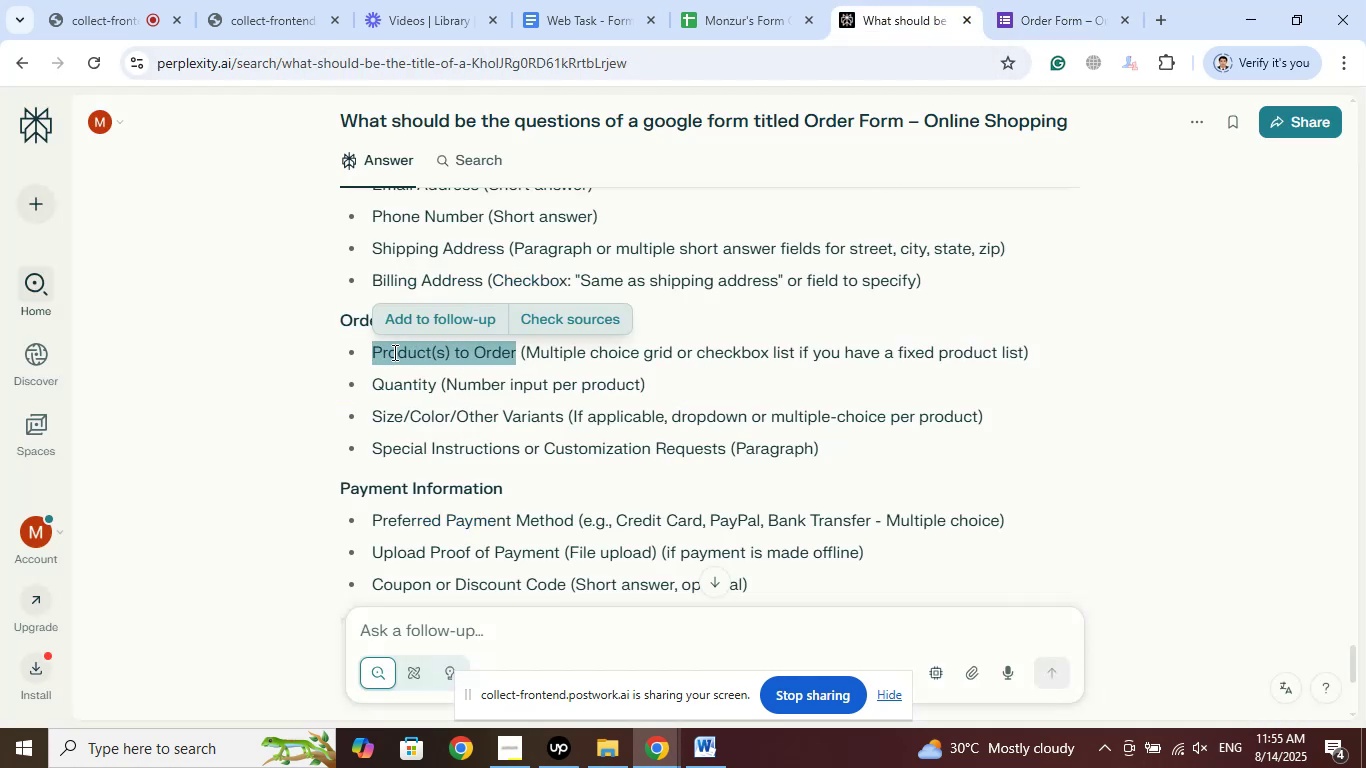 
right_click([393, 352])
 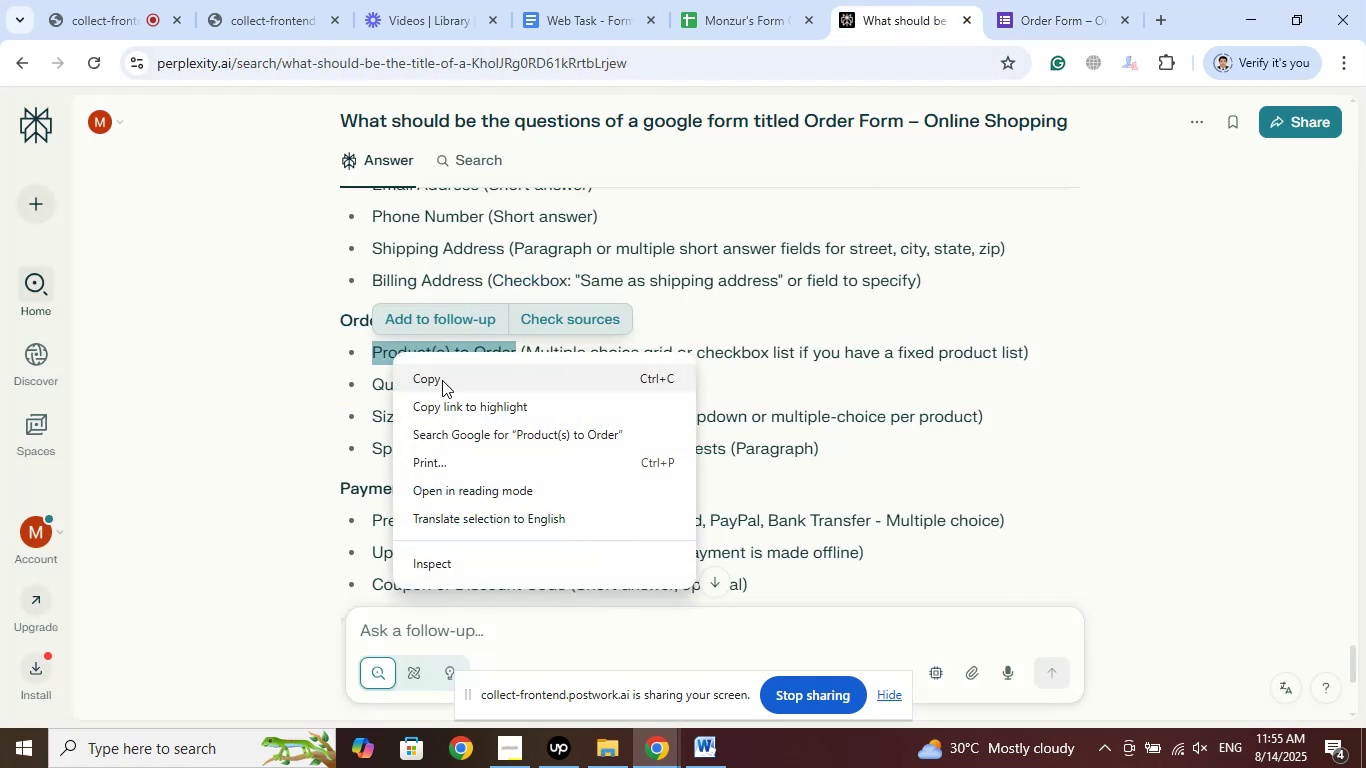 
left_click([443, 381])
 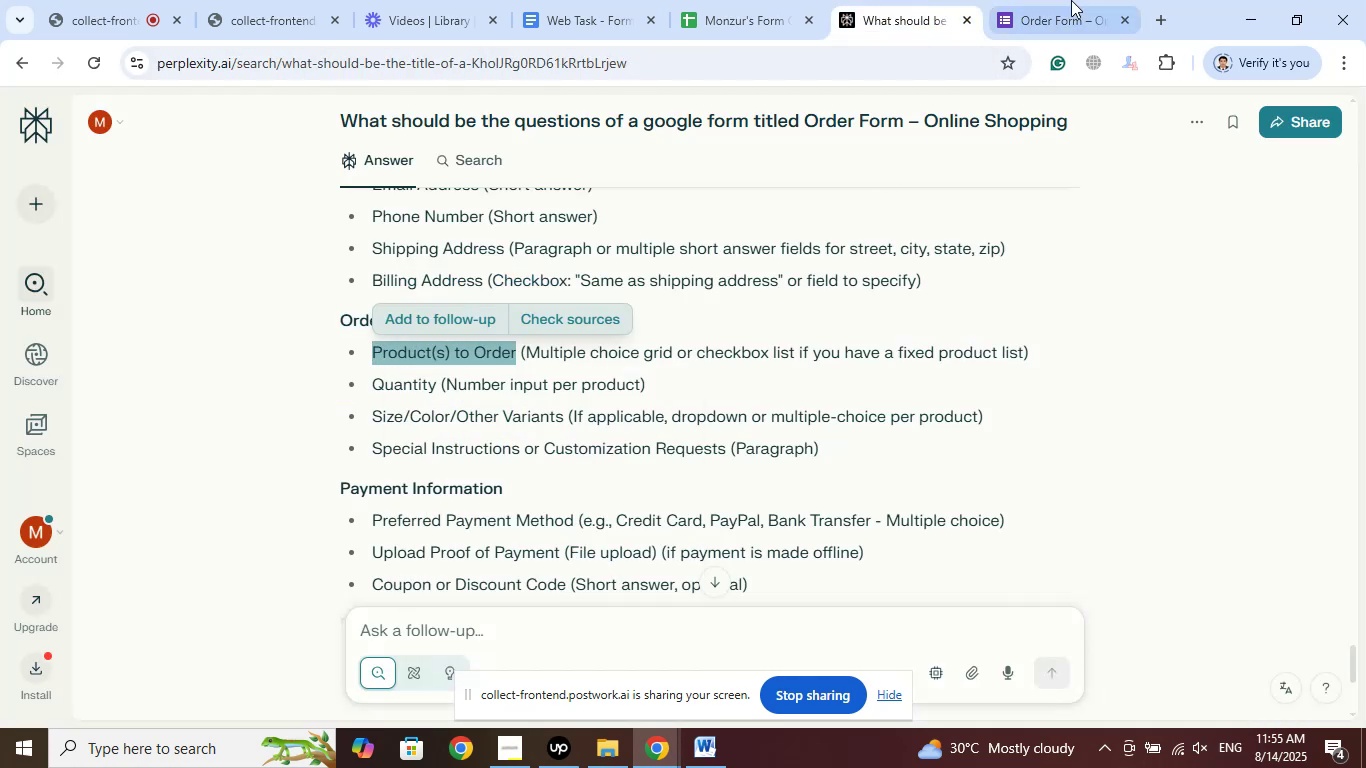 
left_click([1067, 0])
 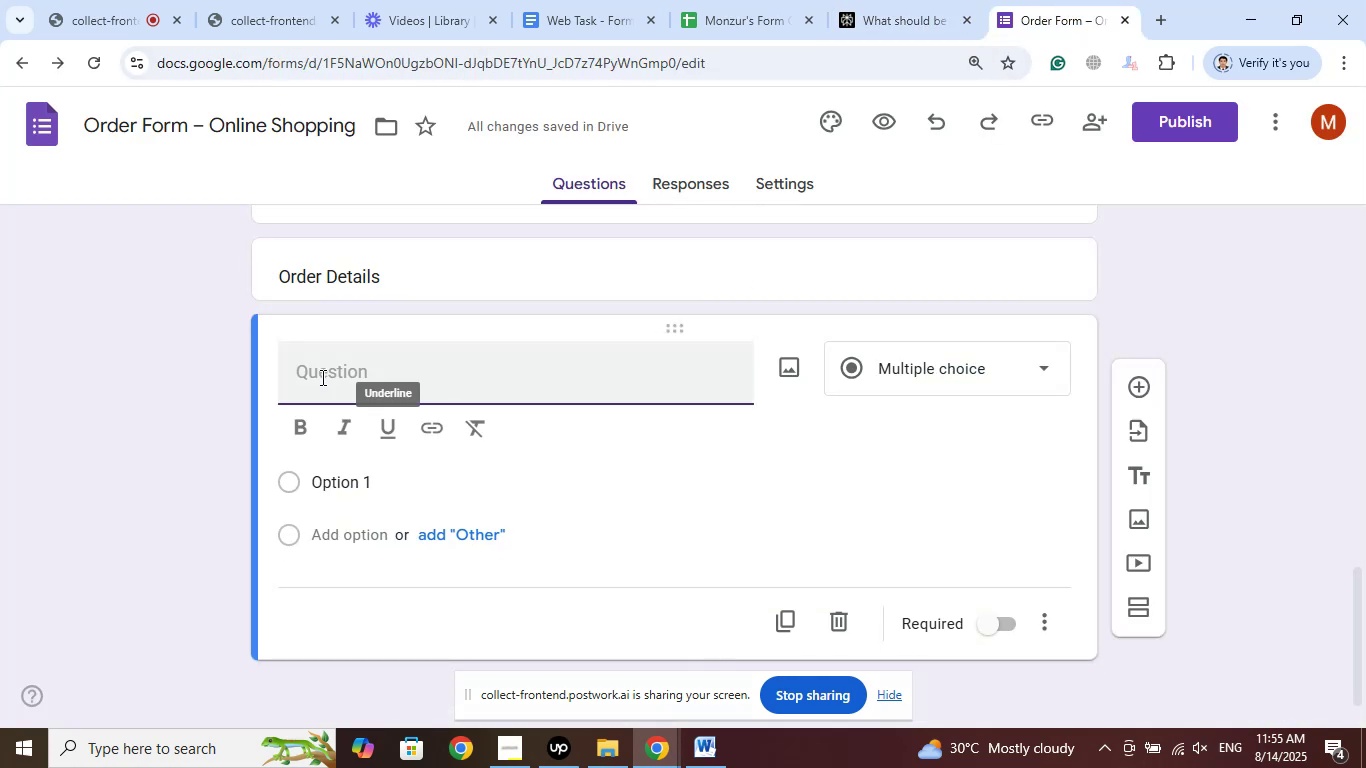 
right_click([323, 371])
 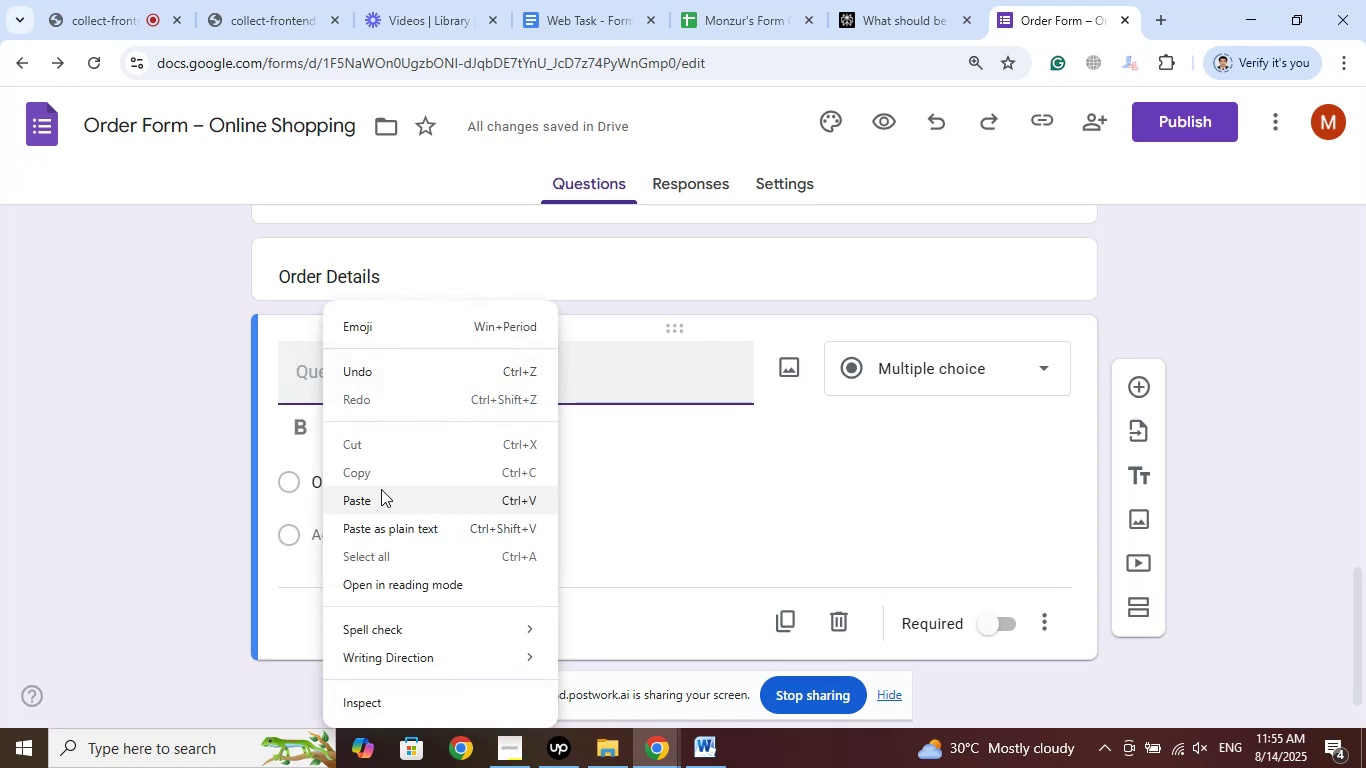 
left_click([382, 494])
 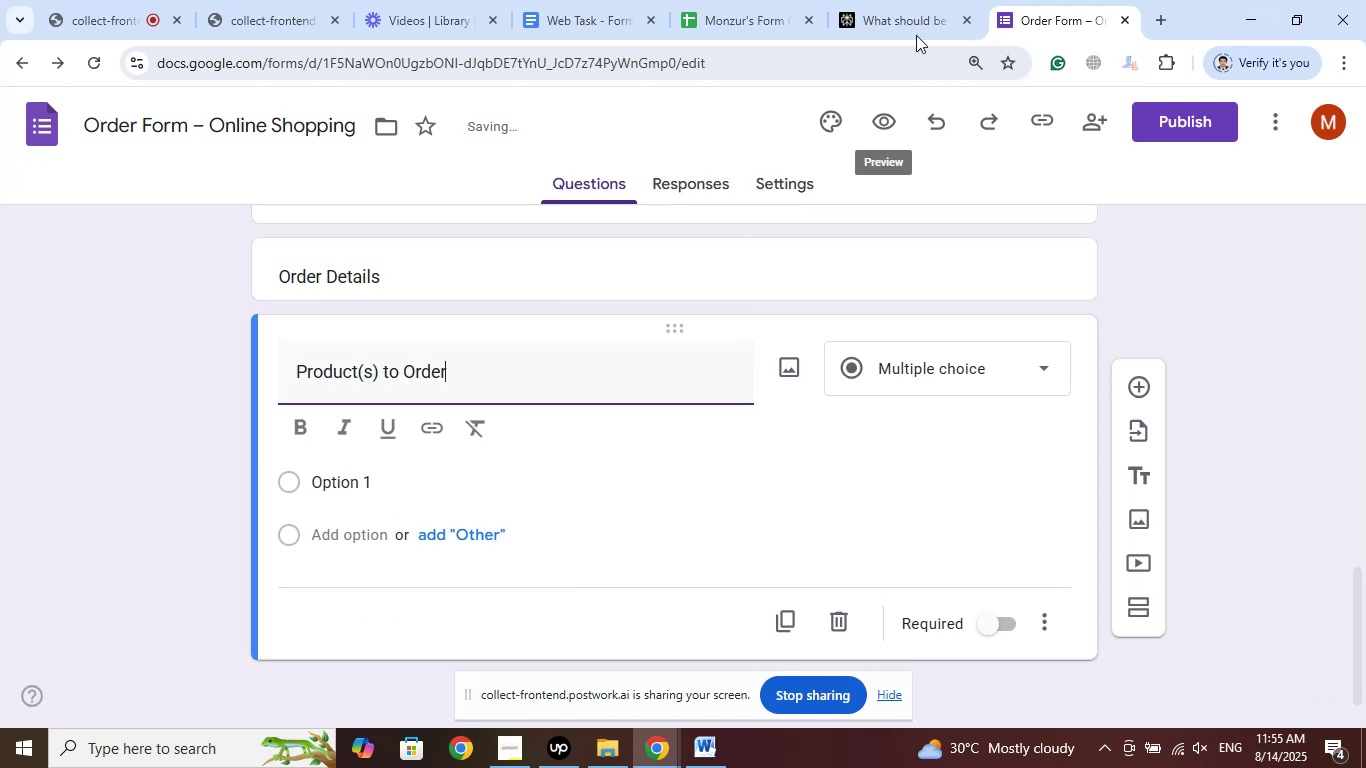 
left_click([916, 0])
 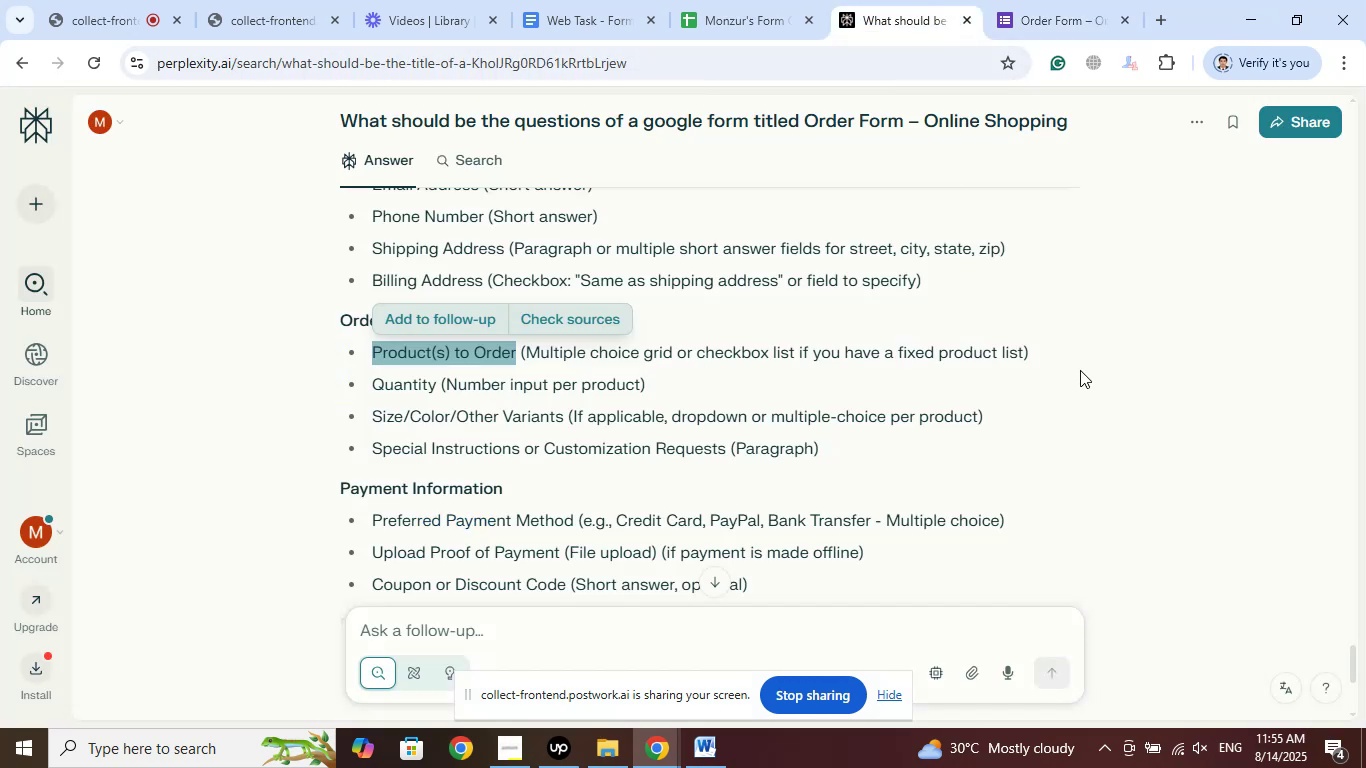 
wait(9.15)
 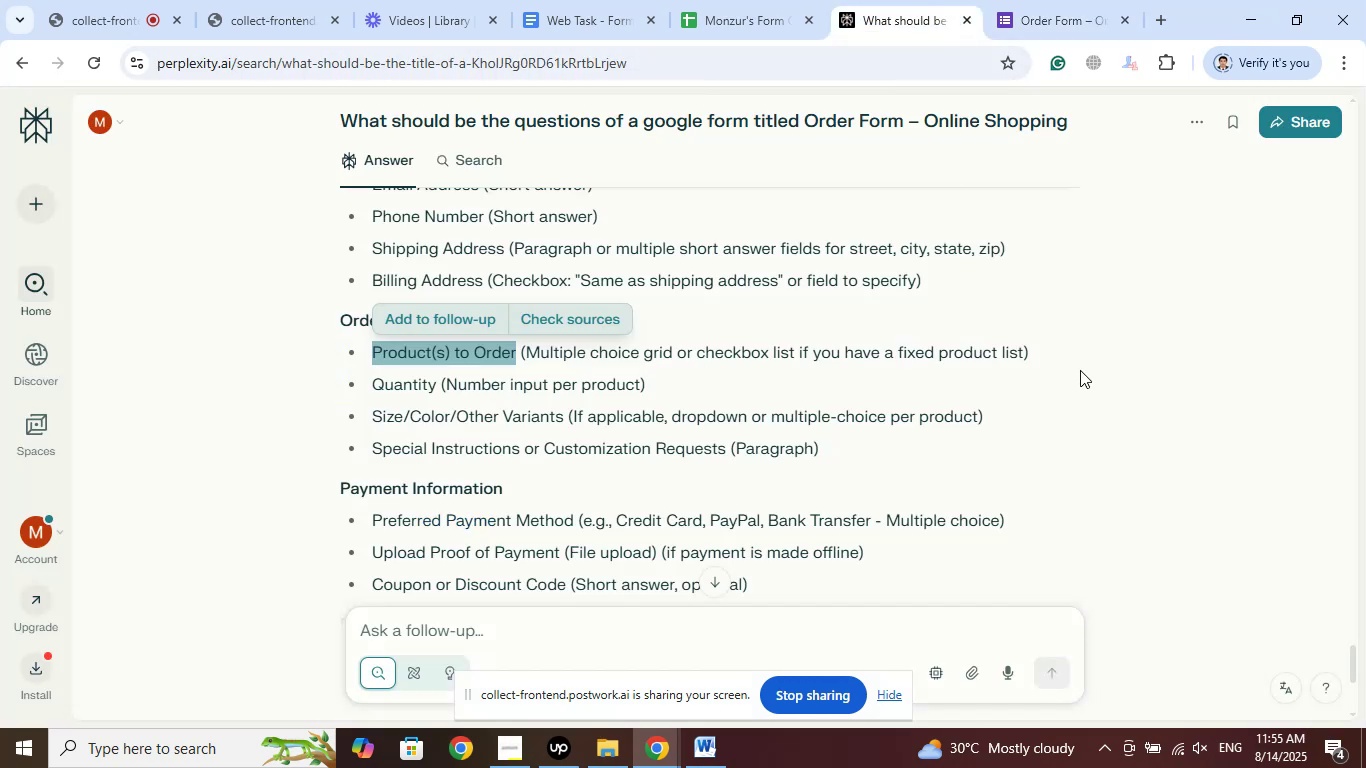 
scroll: coordinate [1029, 240], scroll_direction: up, amount: 1.0
 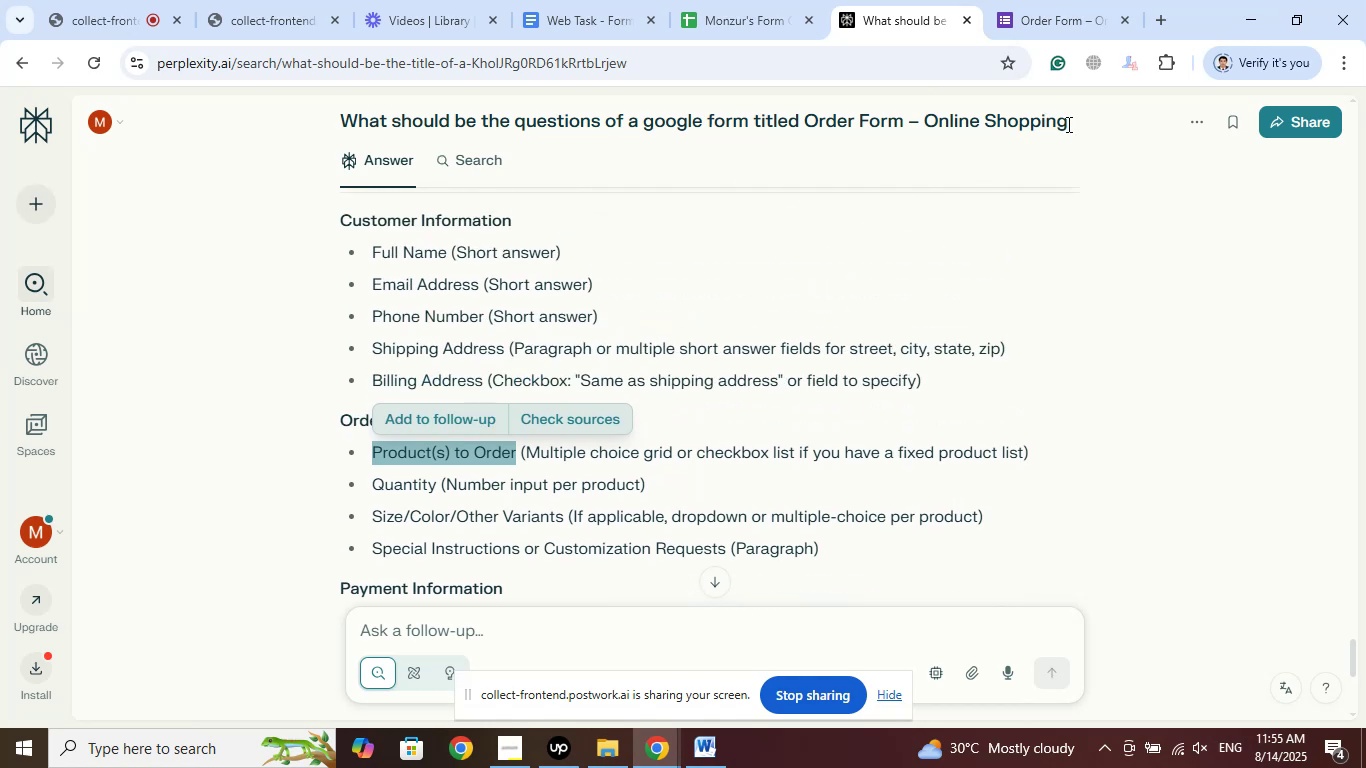 
wait(10.86)
 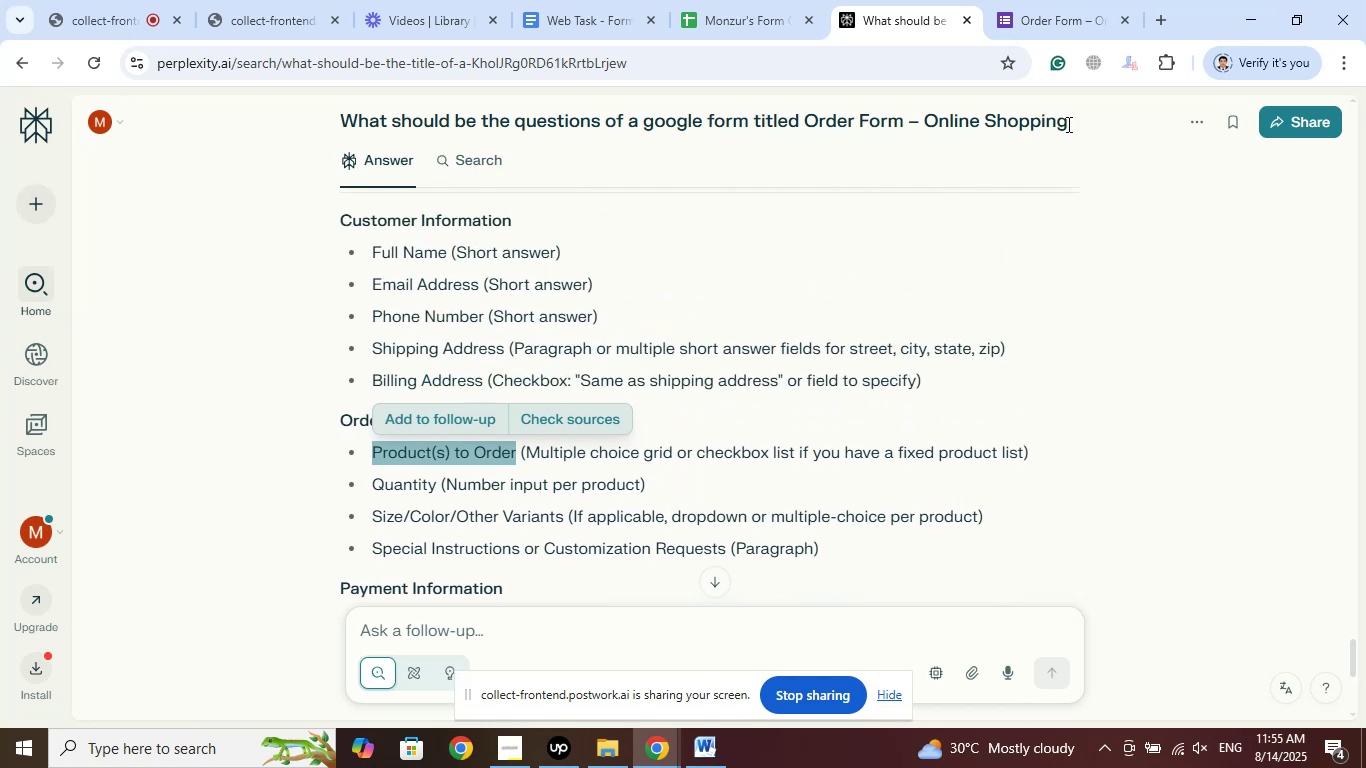 
left_click_drag(start_coordinate=[1078, 124], to_coordinate=[343, 111])
 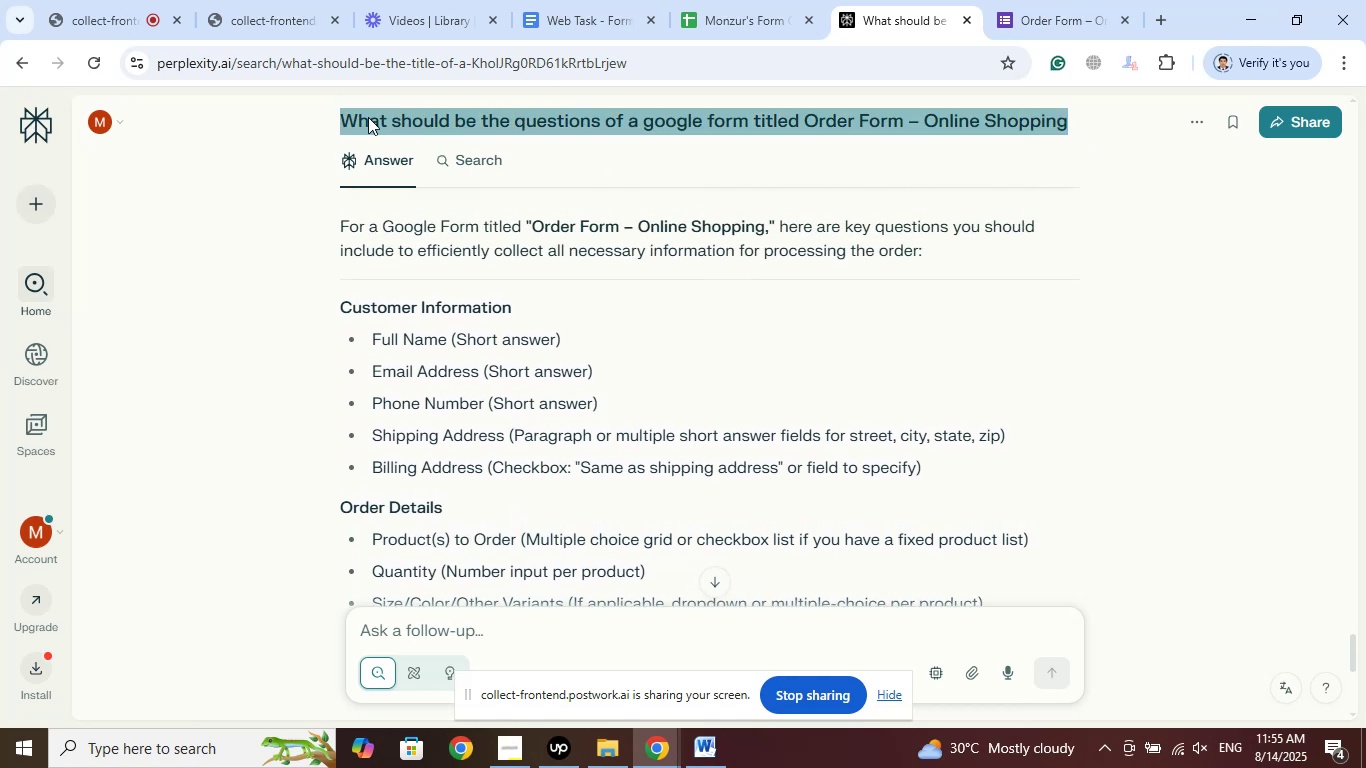 
right_click([368, 117])
 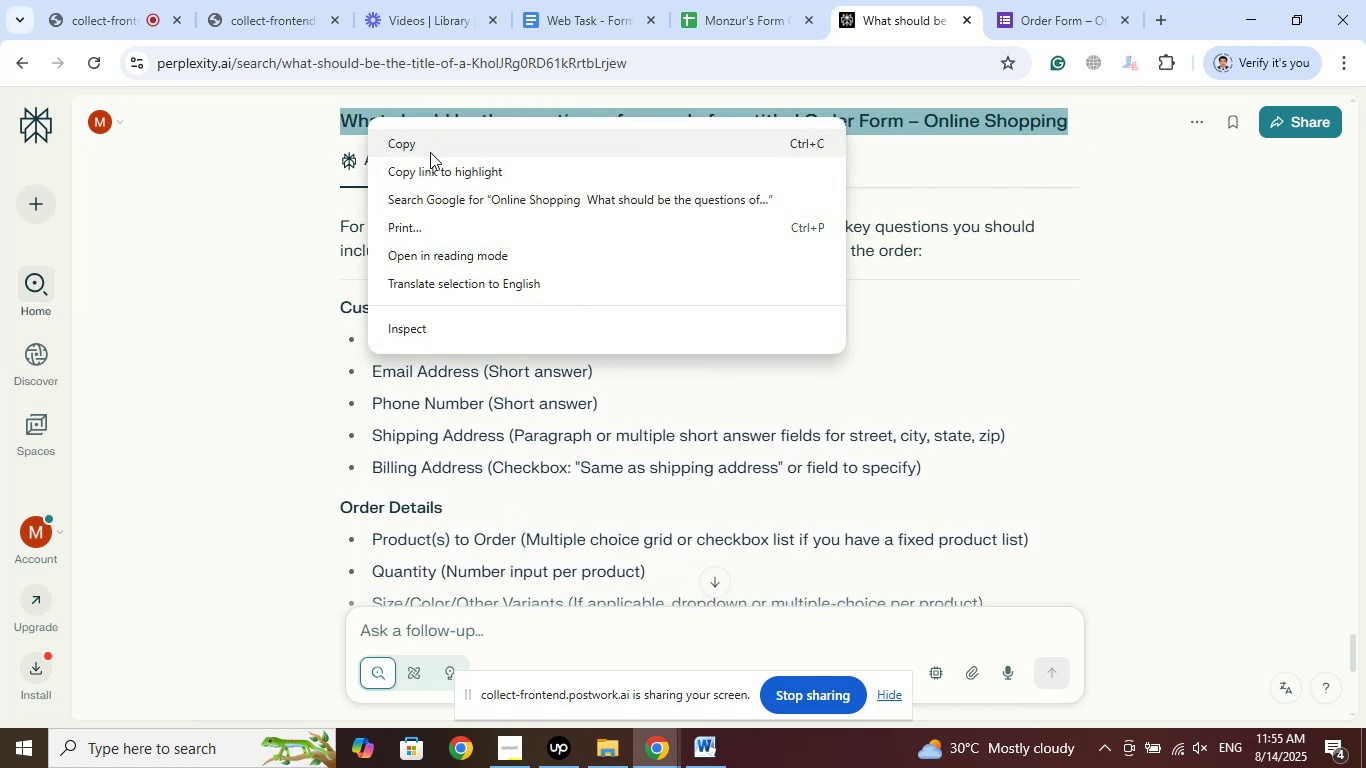 
left_click([429, 140])
 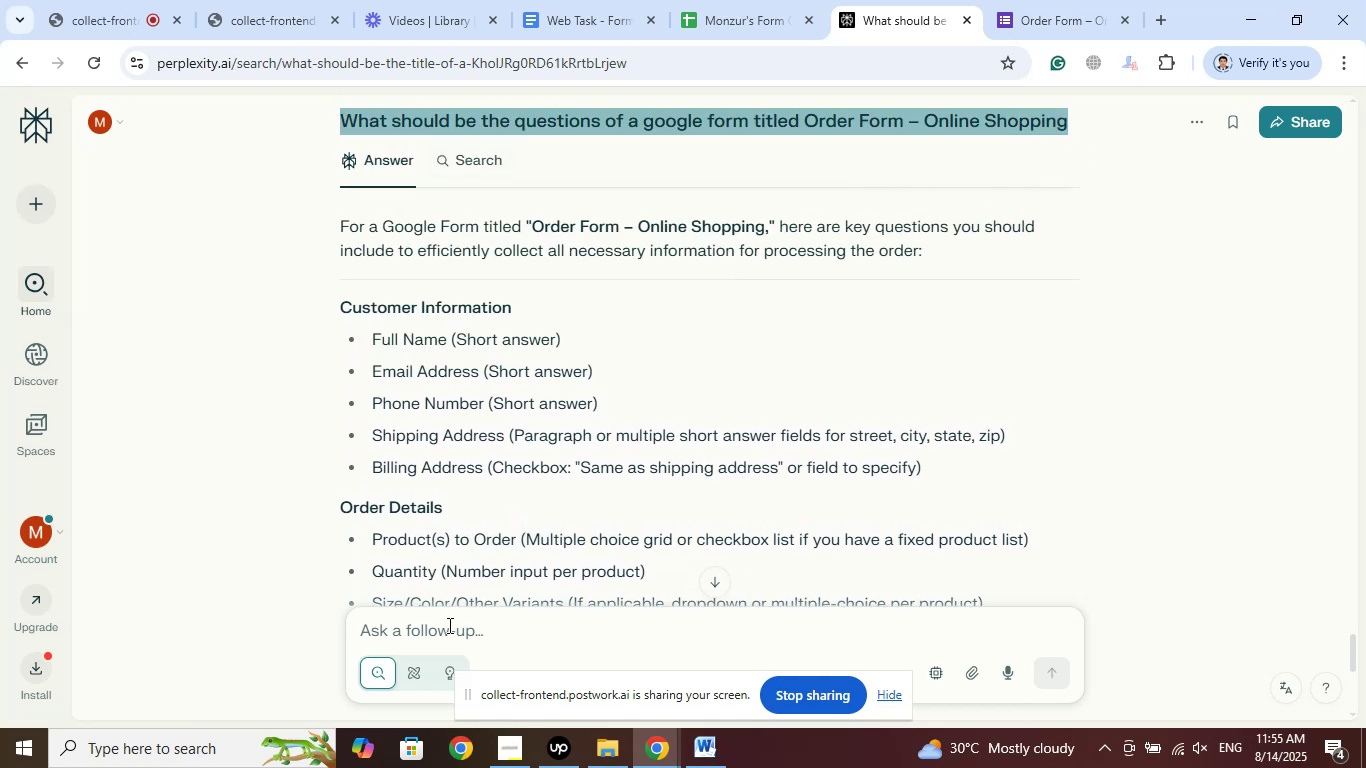 
left_click([448, 625])
 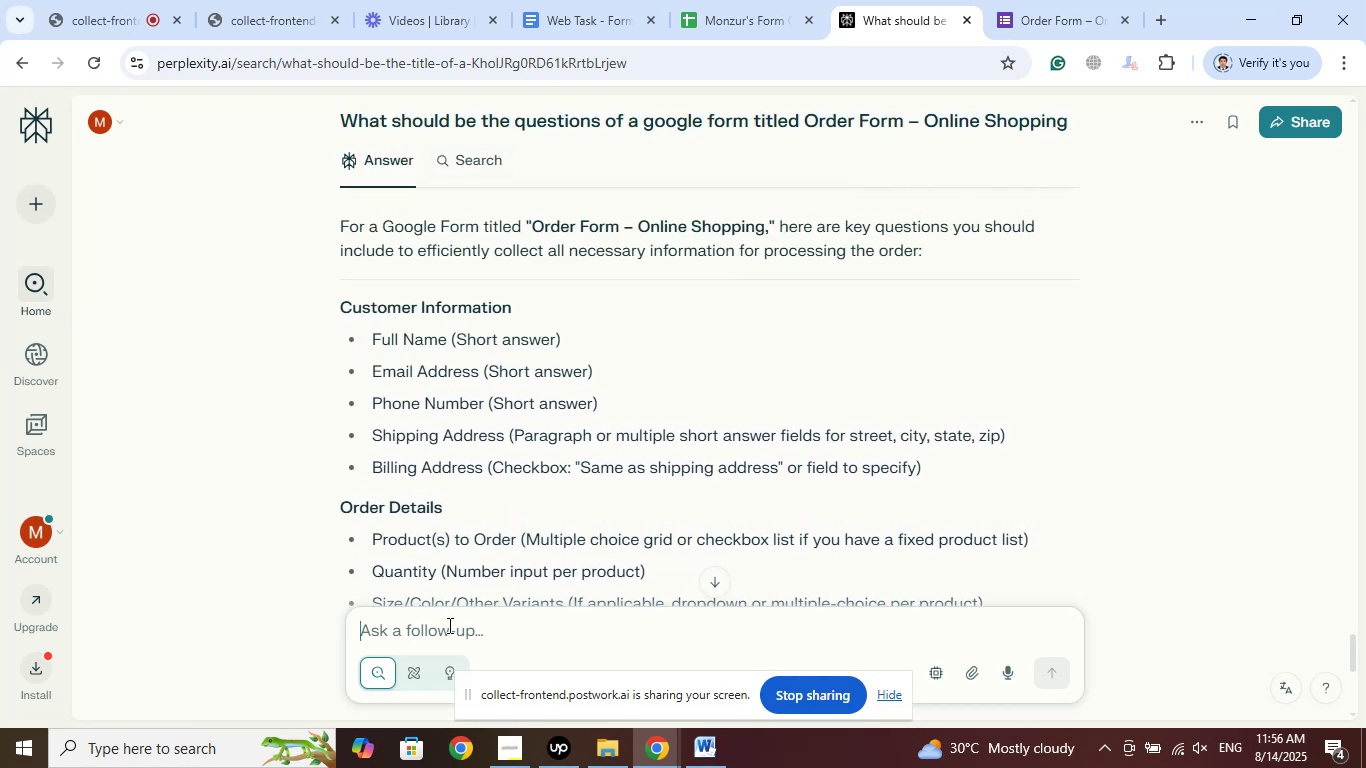 
right_click([448, 625])
 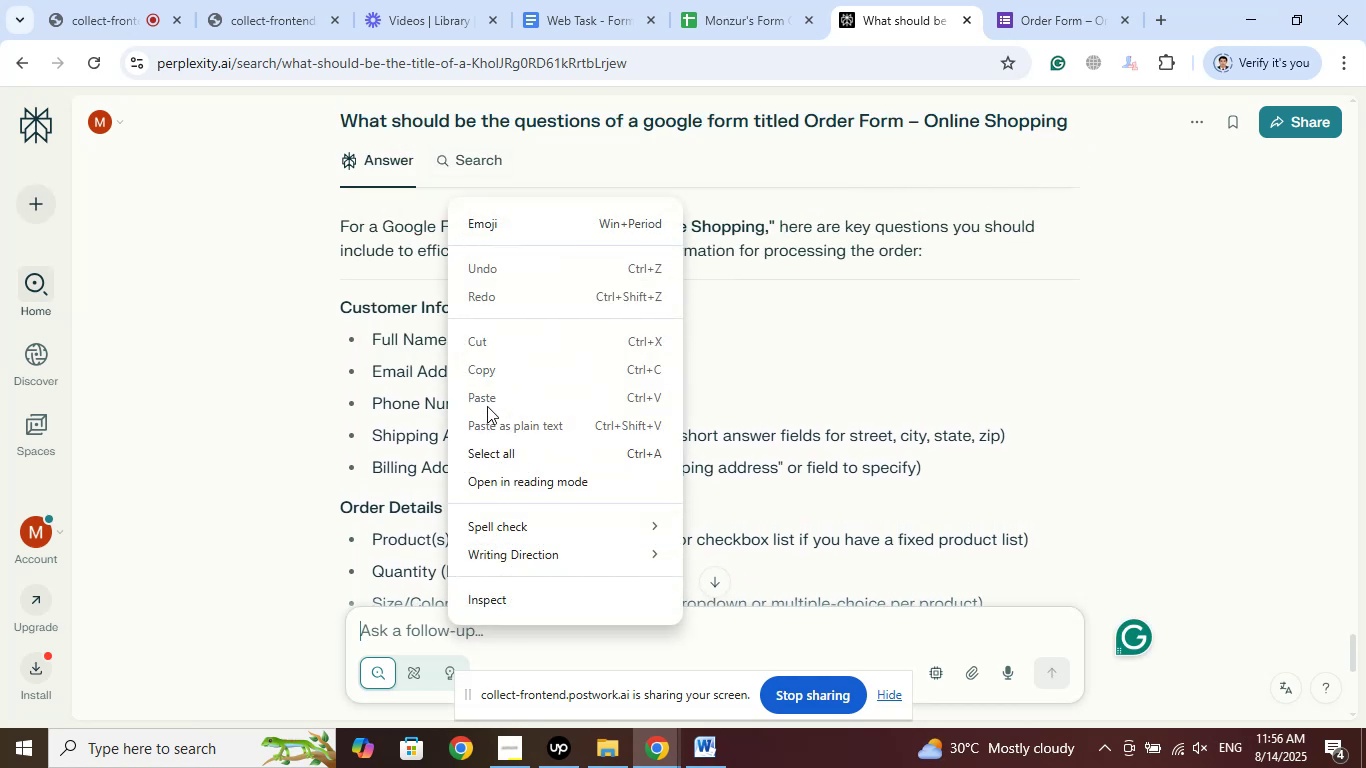 
left_click([493, 391])
 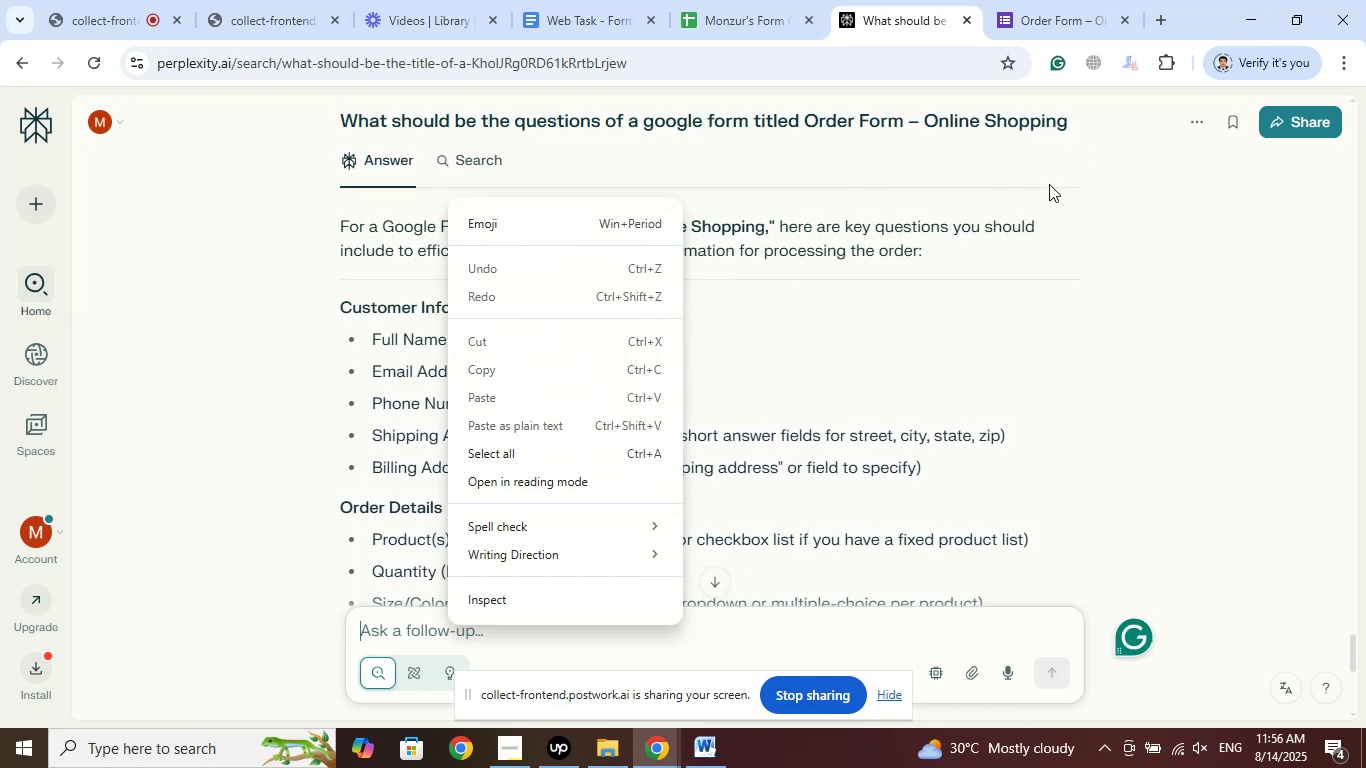 
left_click_drag(start_coordinate=[1073, 128], to_coordinate=[327, 118])
 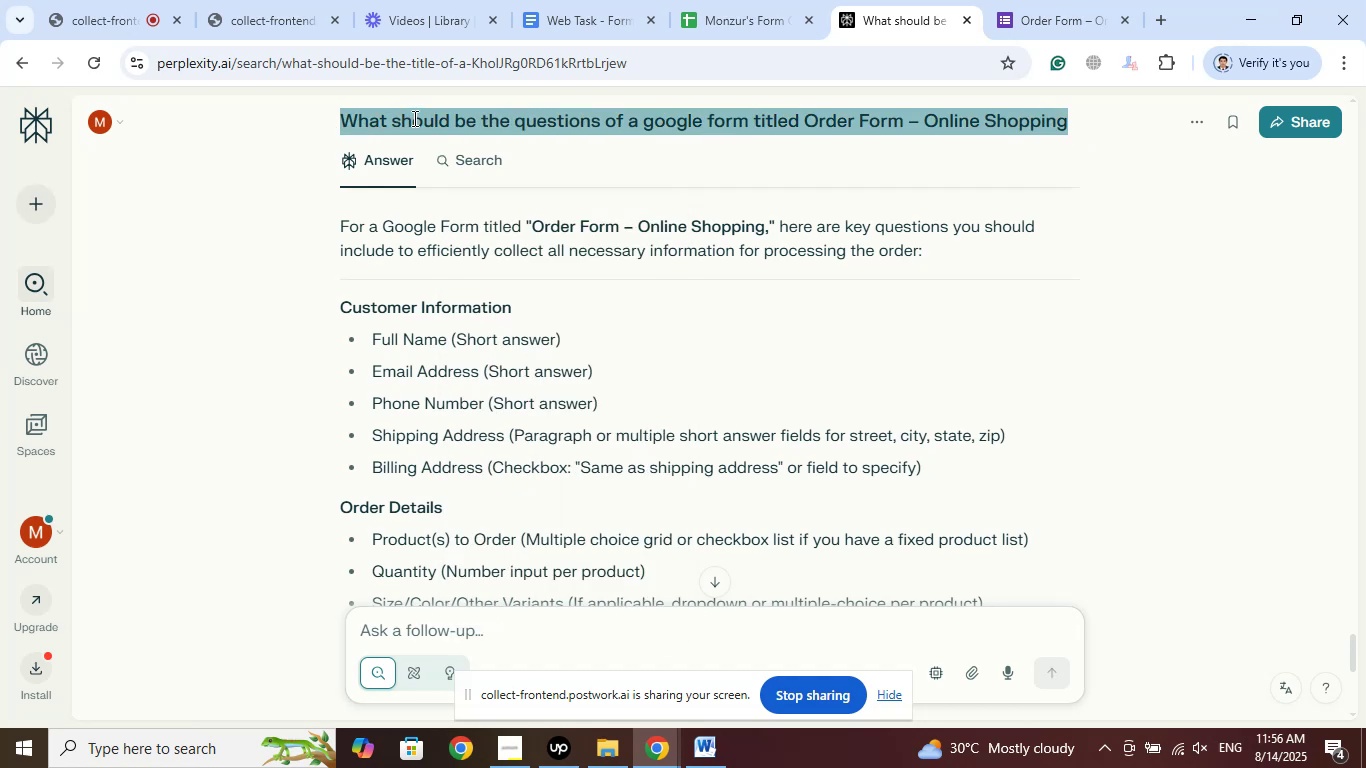 
right_click([413, 118])
 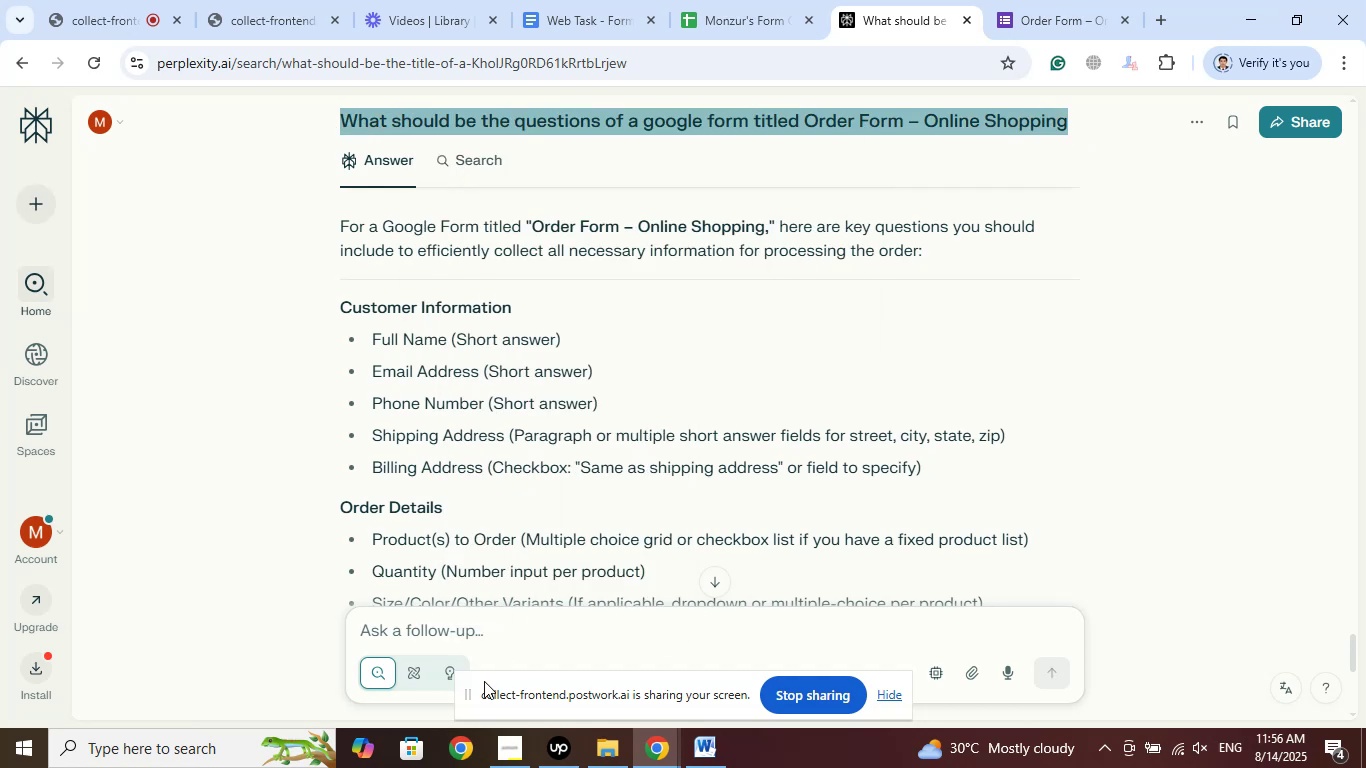 
left_click([473, 636])
 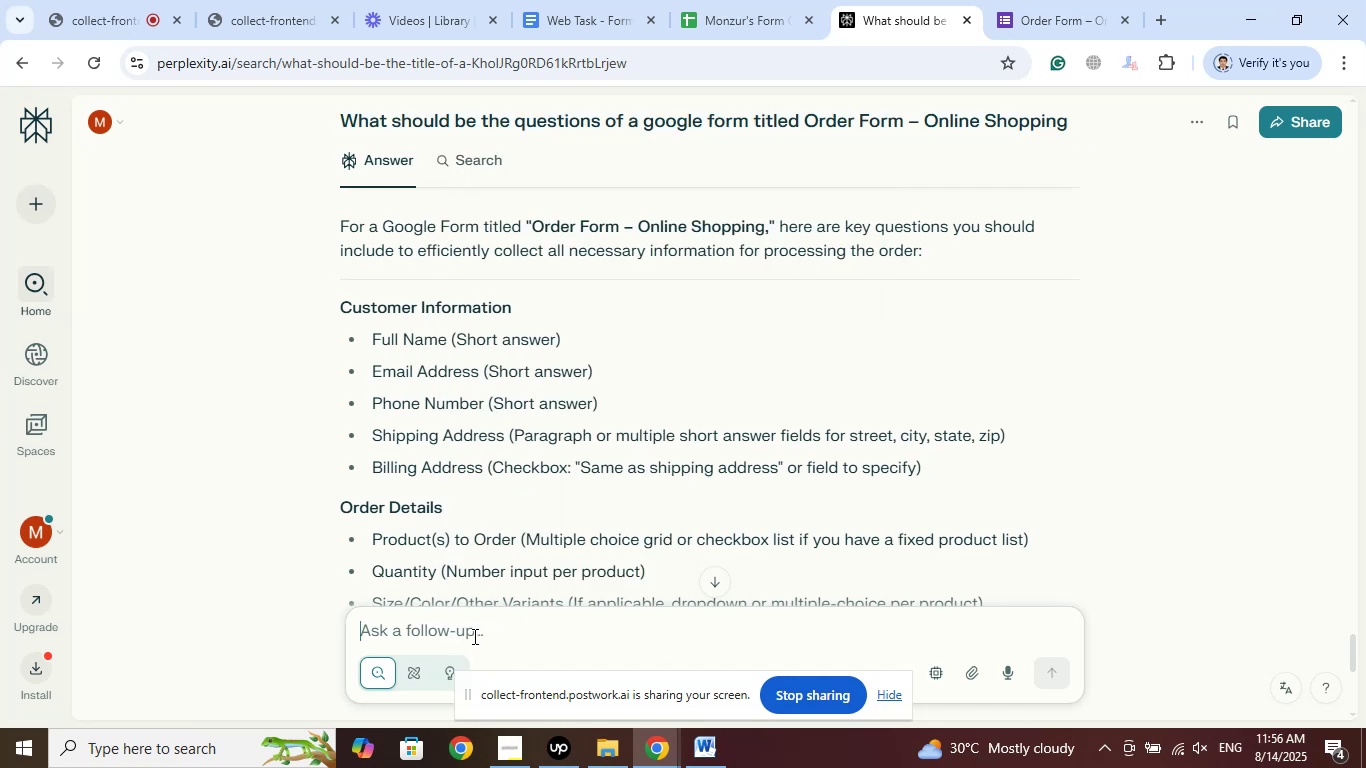 
right_click([473, 636])
 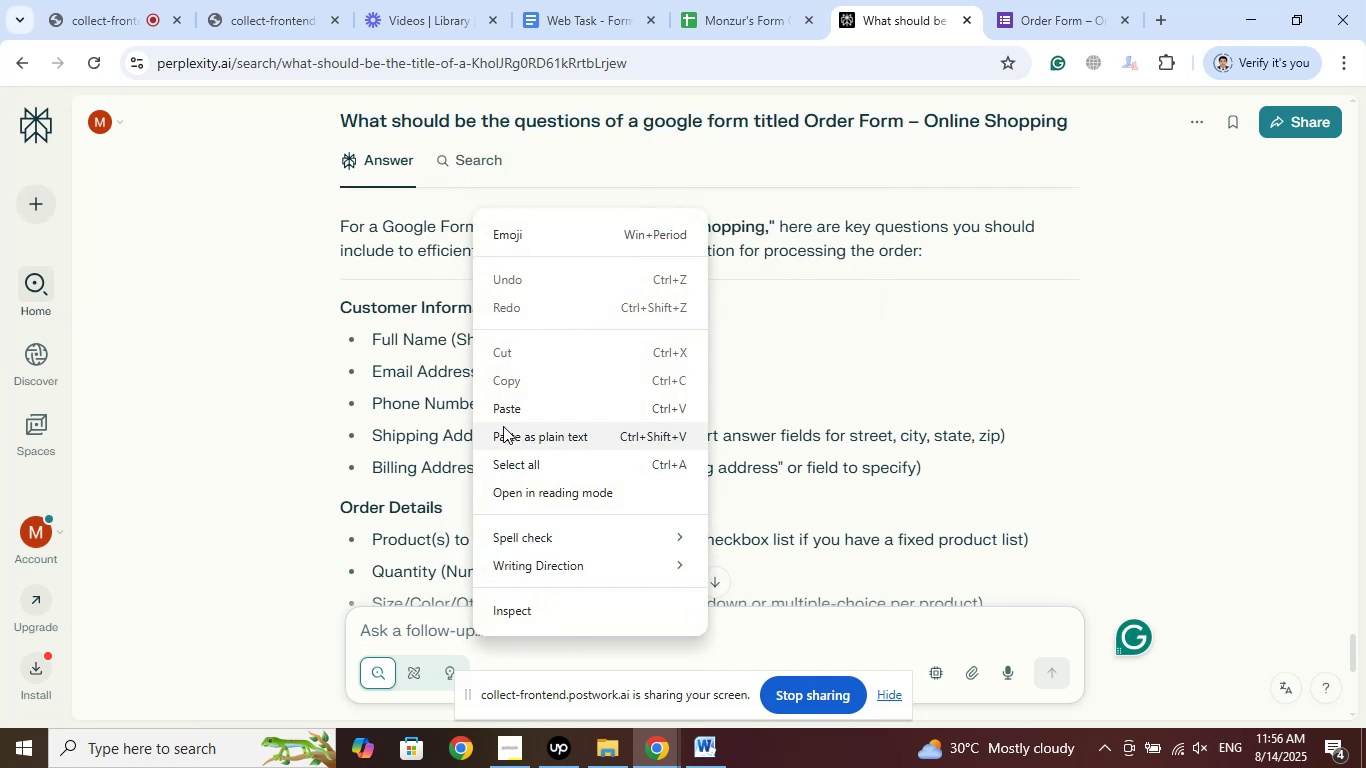 
left_click([503, 414])
 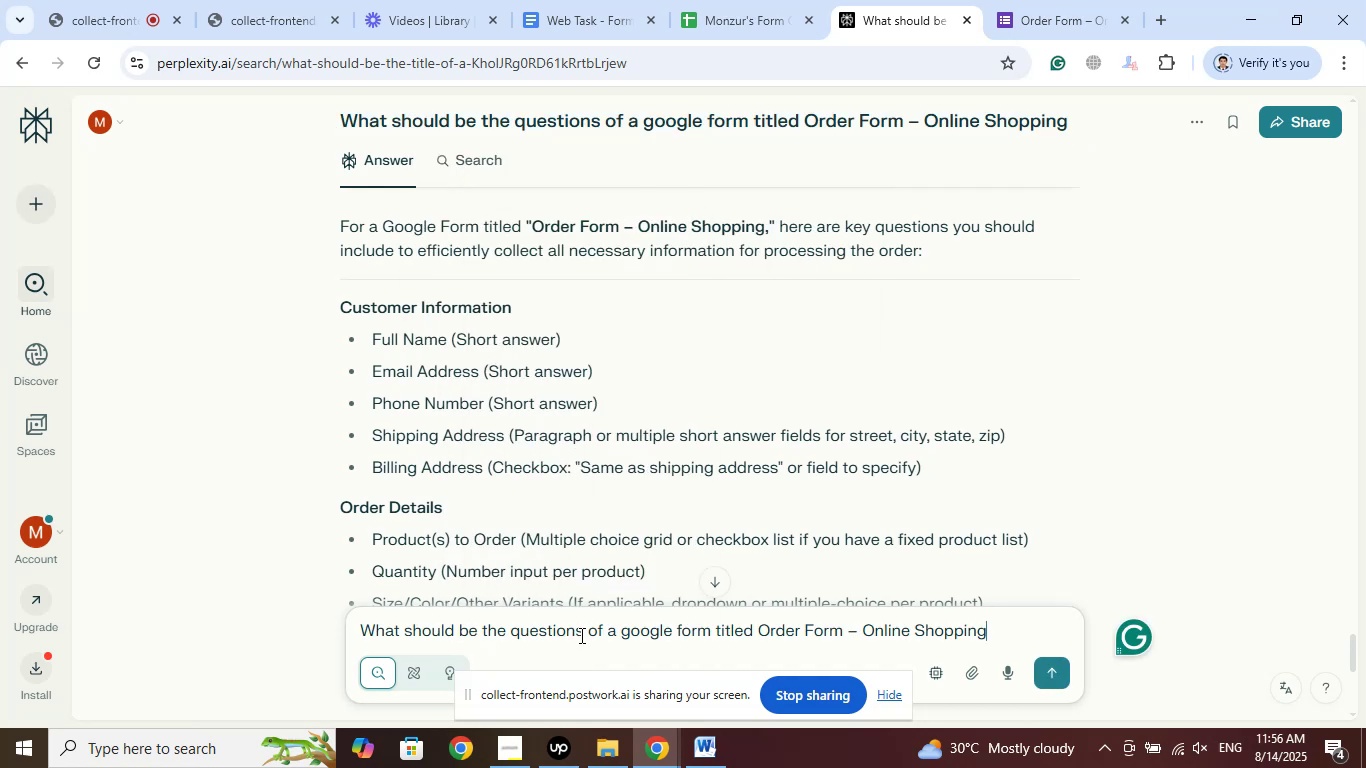 
left_click_drag(start_coordinate=[582, 634], to_coordinate=[513, 634])
 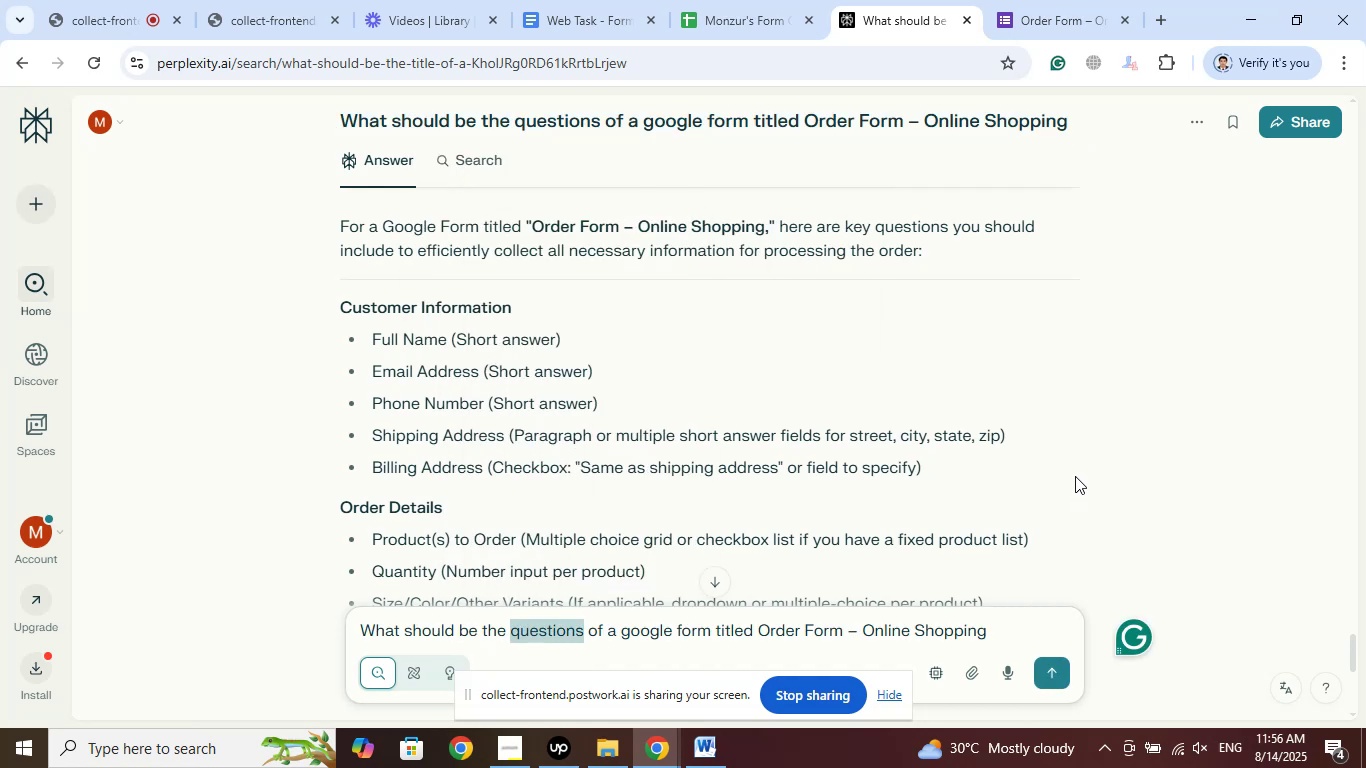 
type(products)
 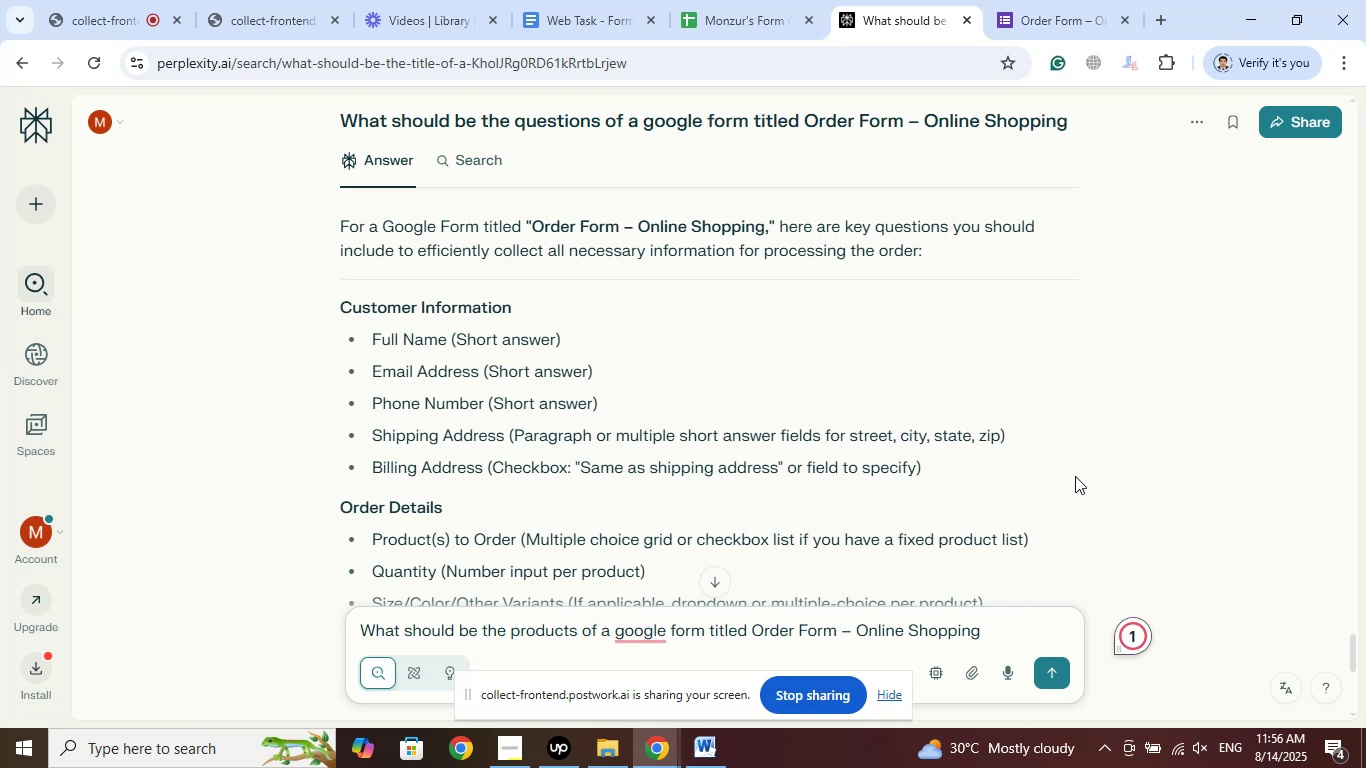 
key(Enter)
 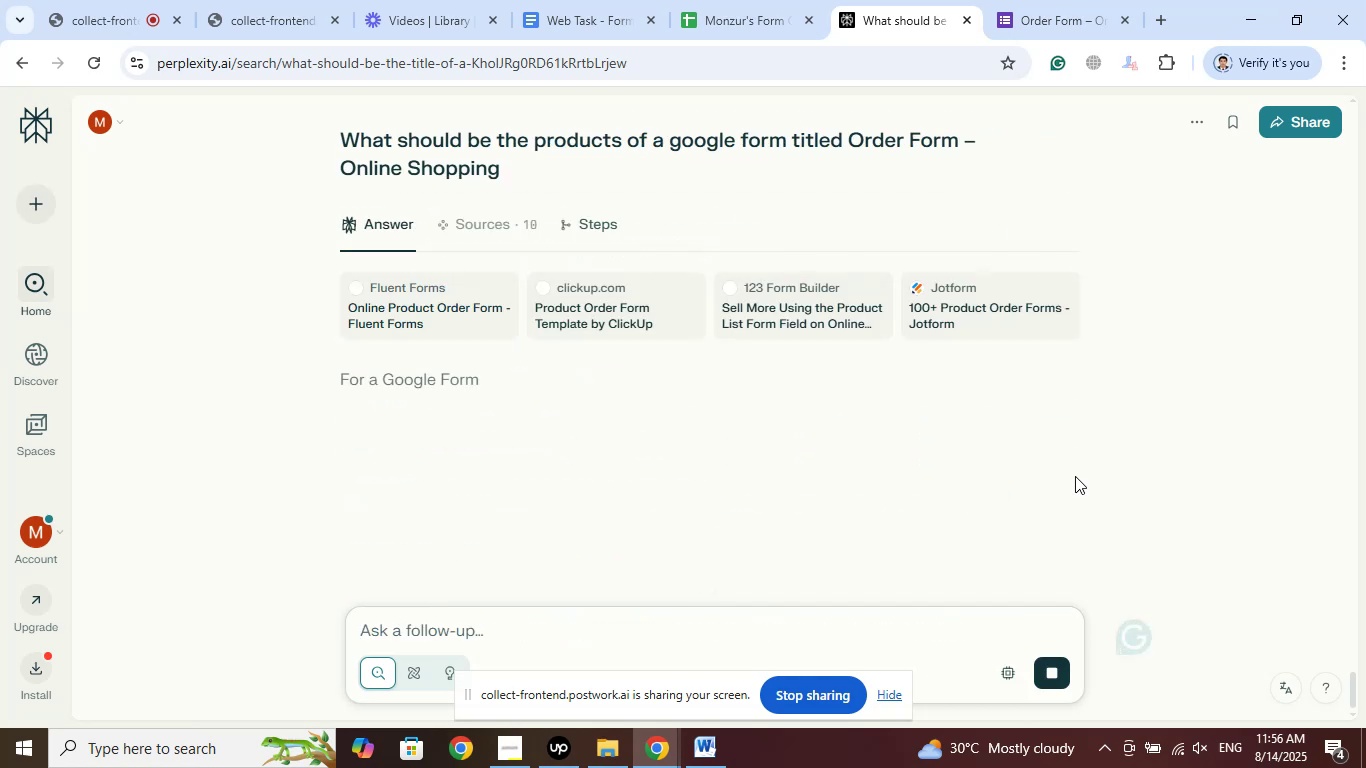 
wait(8.37)
 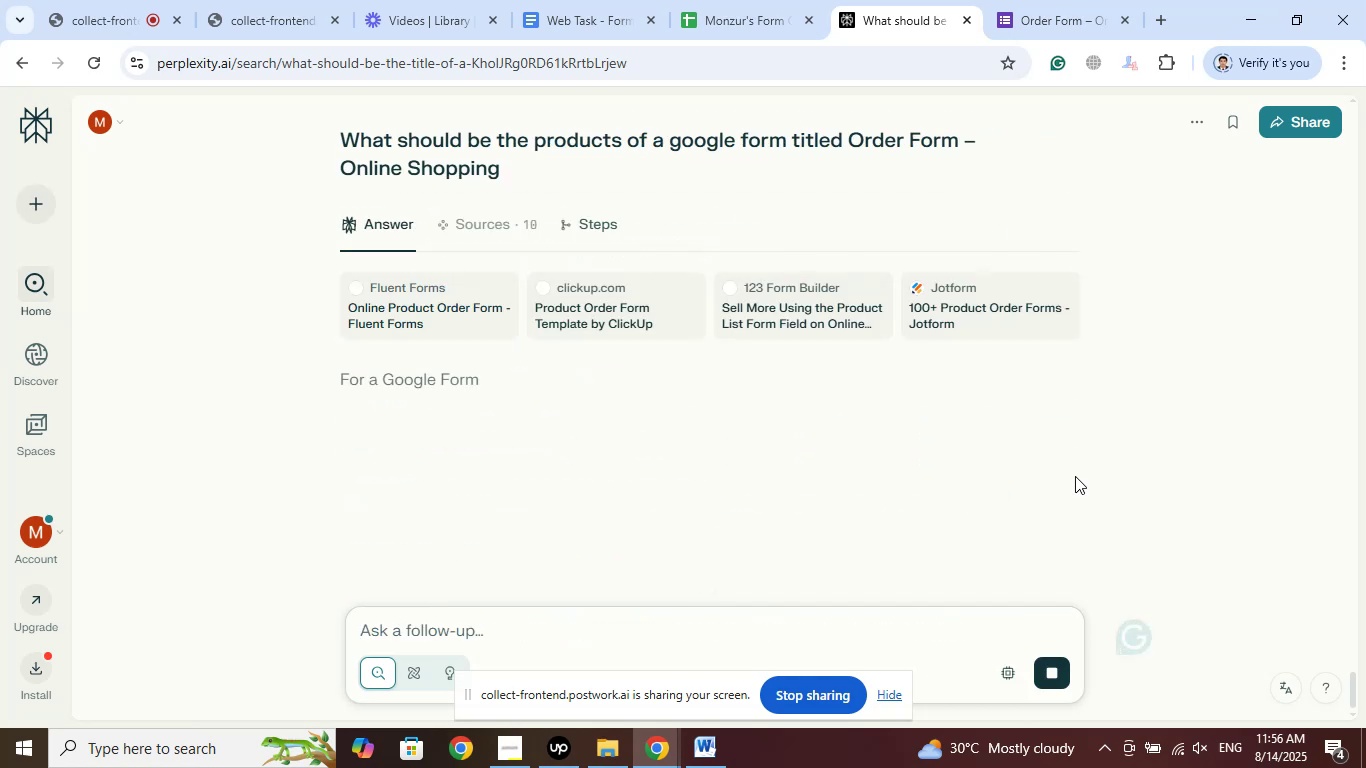 
scroll: coordinate [810, 474], scroll_direction: down, amount: 5.0
 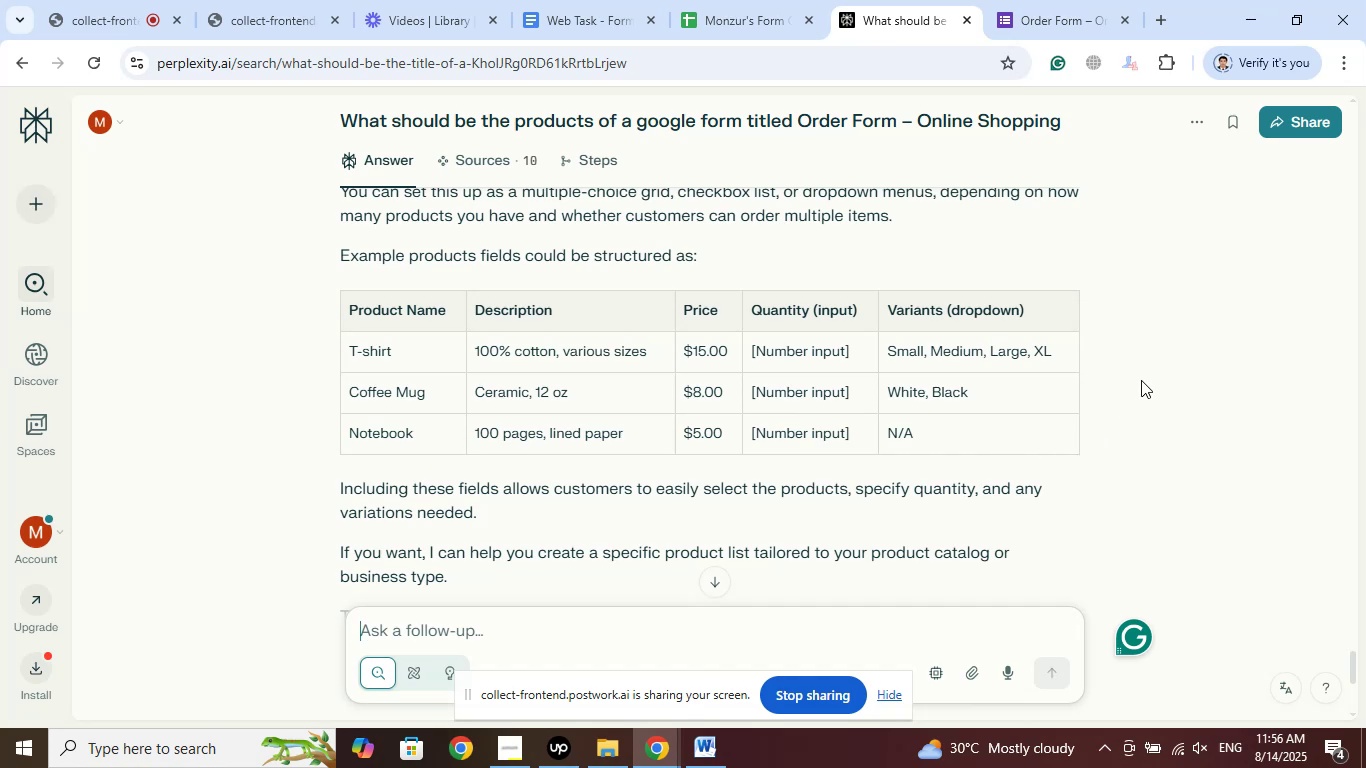 
wait(17.17)
 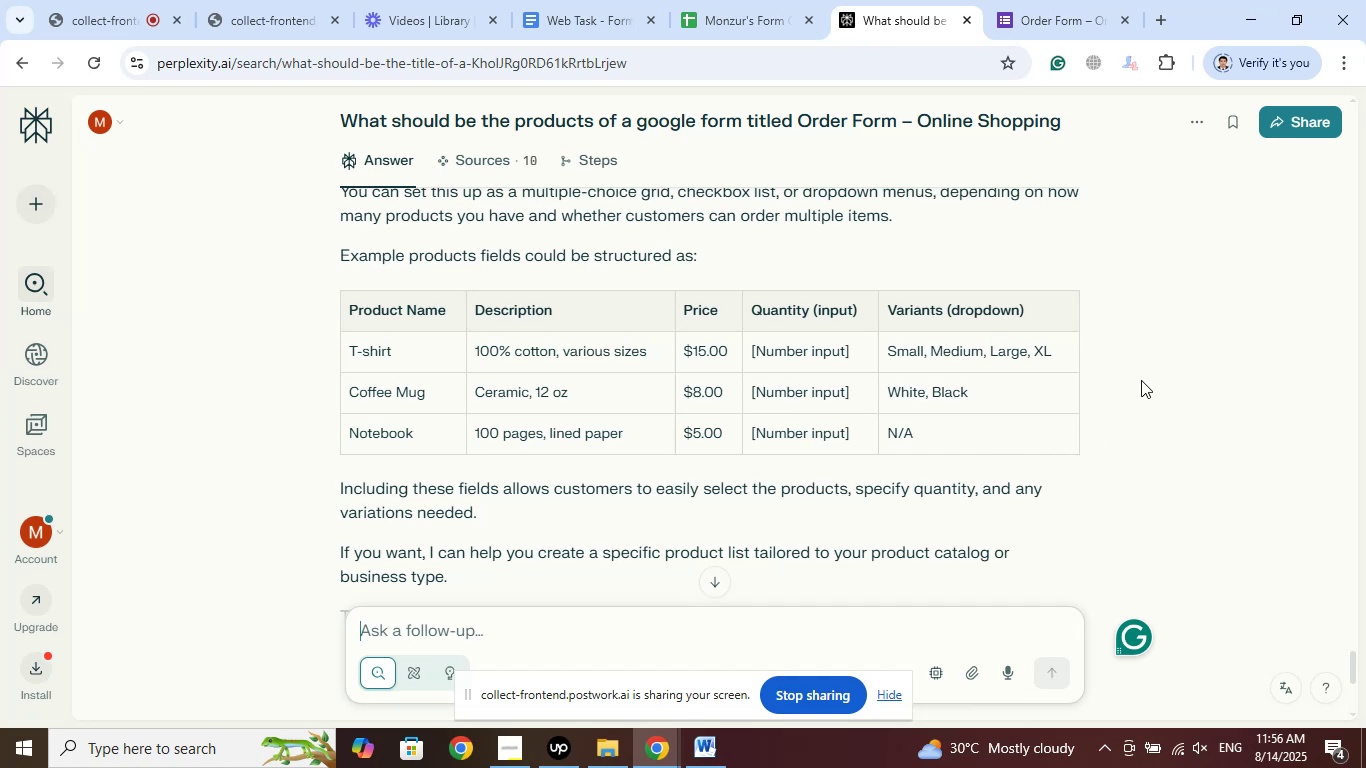 
scroll: coordinate [1141, 380], scroll_direction: down, amount: 2.0
 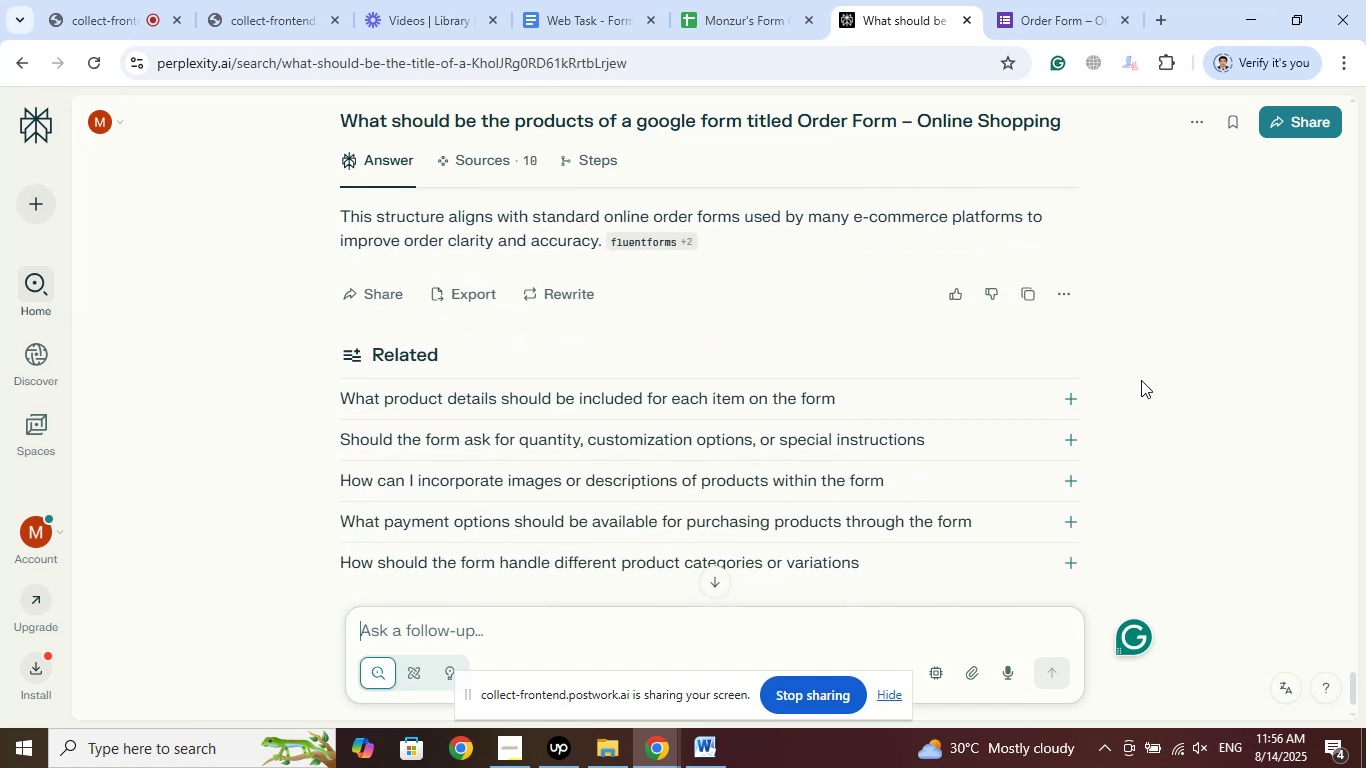 
scroll: coordinate [1141, 379], scroll_direction: up, amount: 4.0
 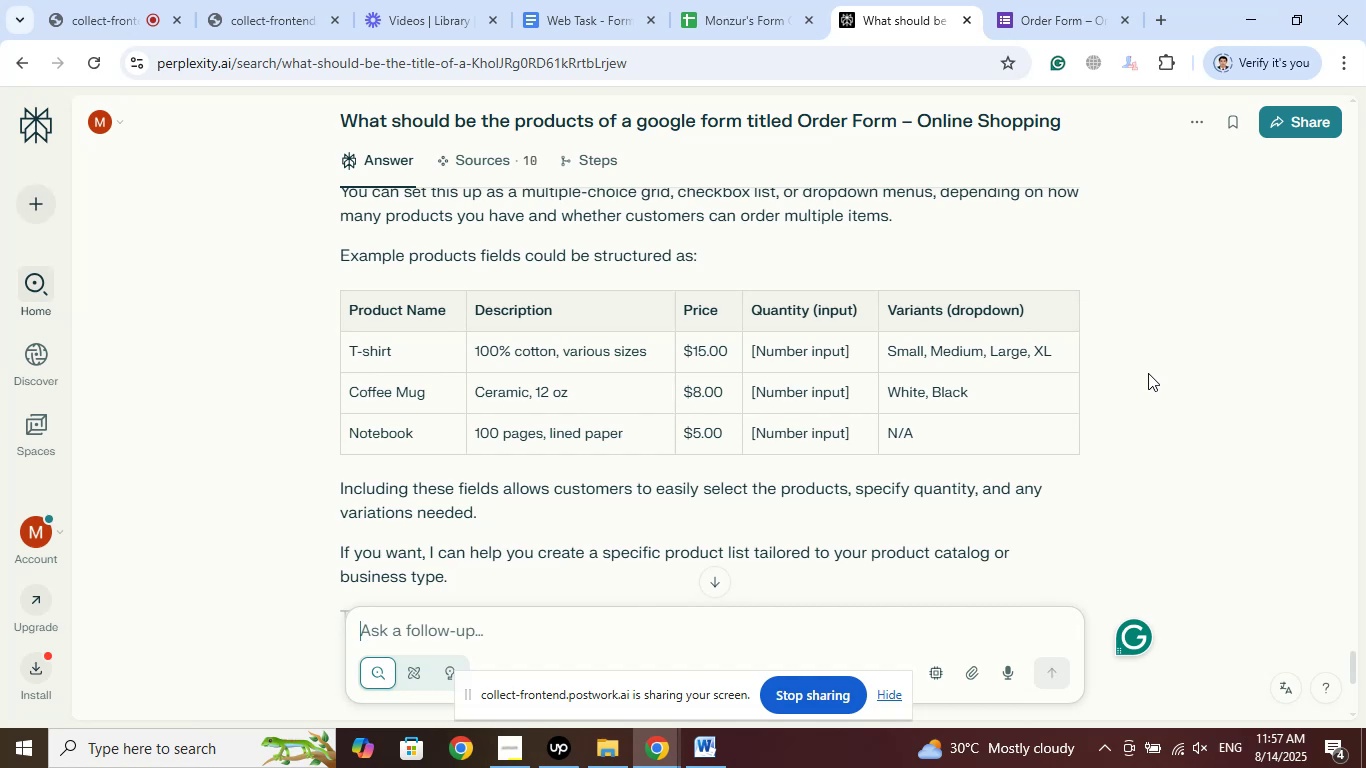 
wait(48.99)
 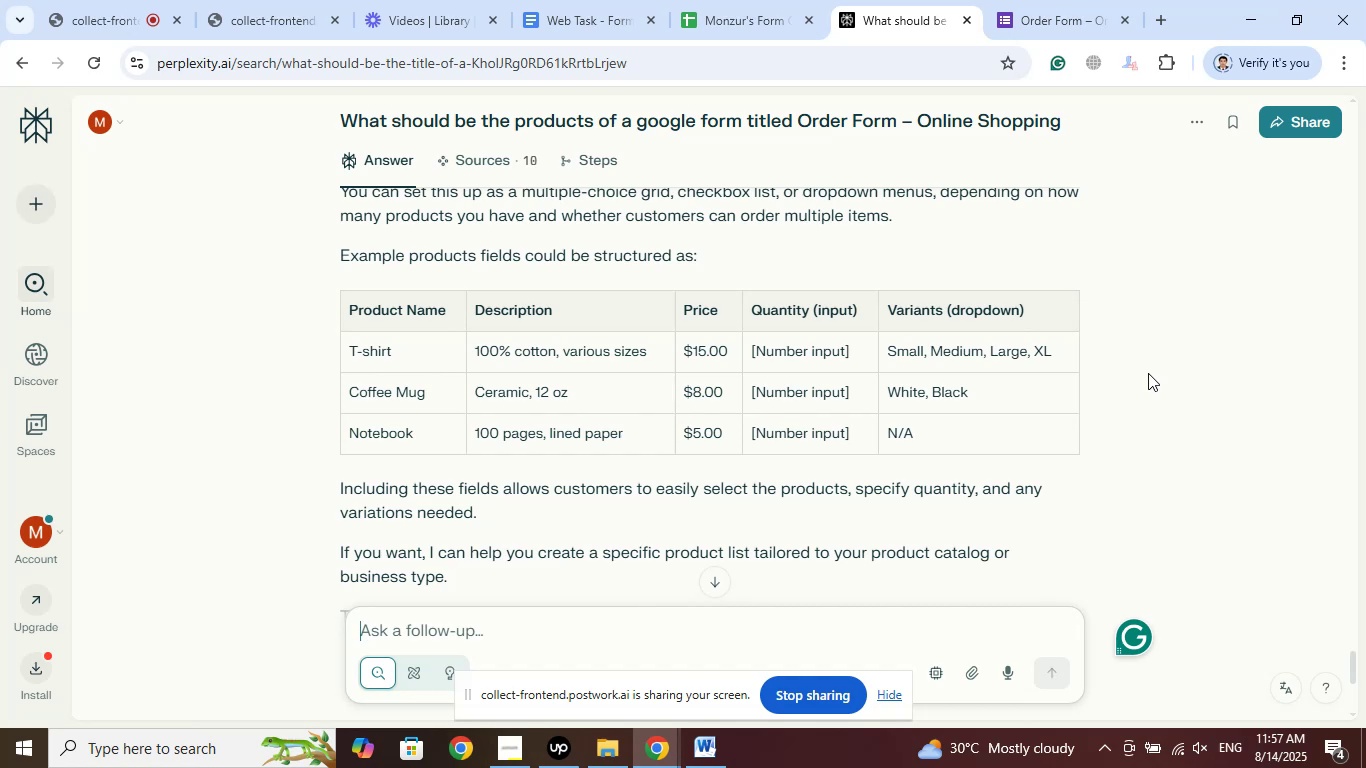 
scroll: coordinate [1163, 360], scroll_direction: down, amount: 10.0
 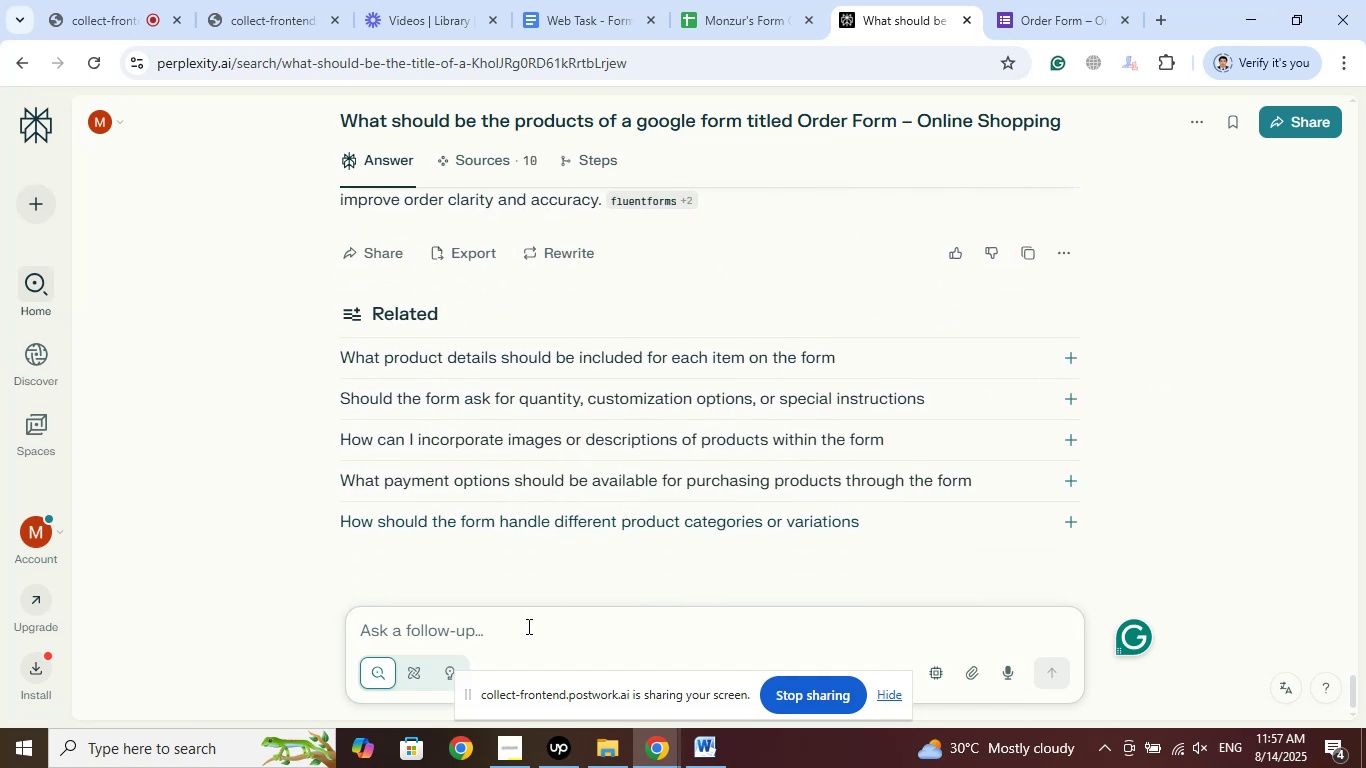 
left_click([526, 627])
 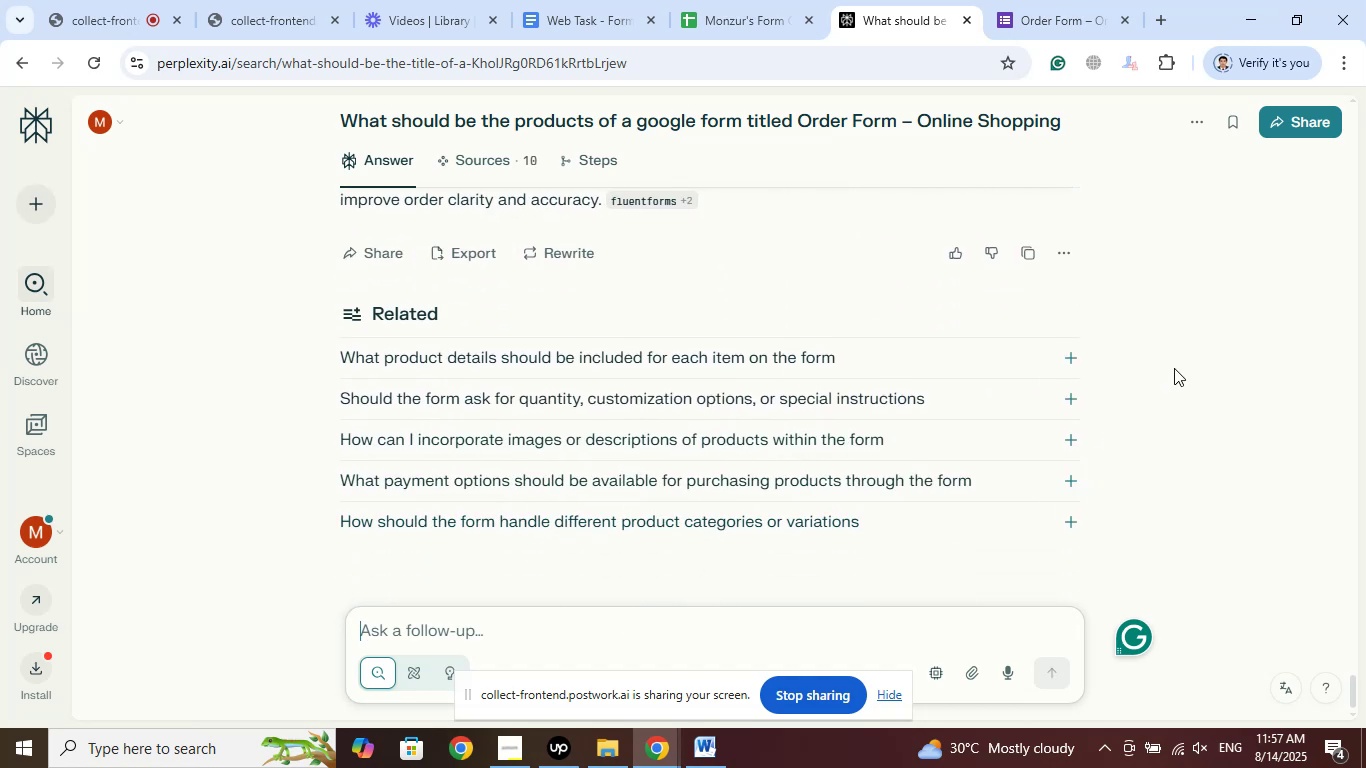 
type(list of produts for online sp)
key(Backspace)
type(hopping)
 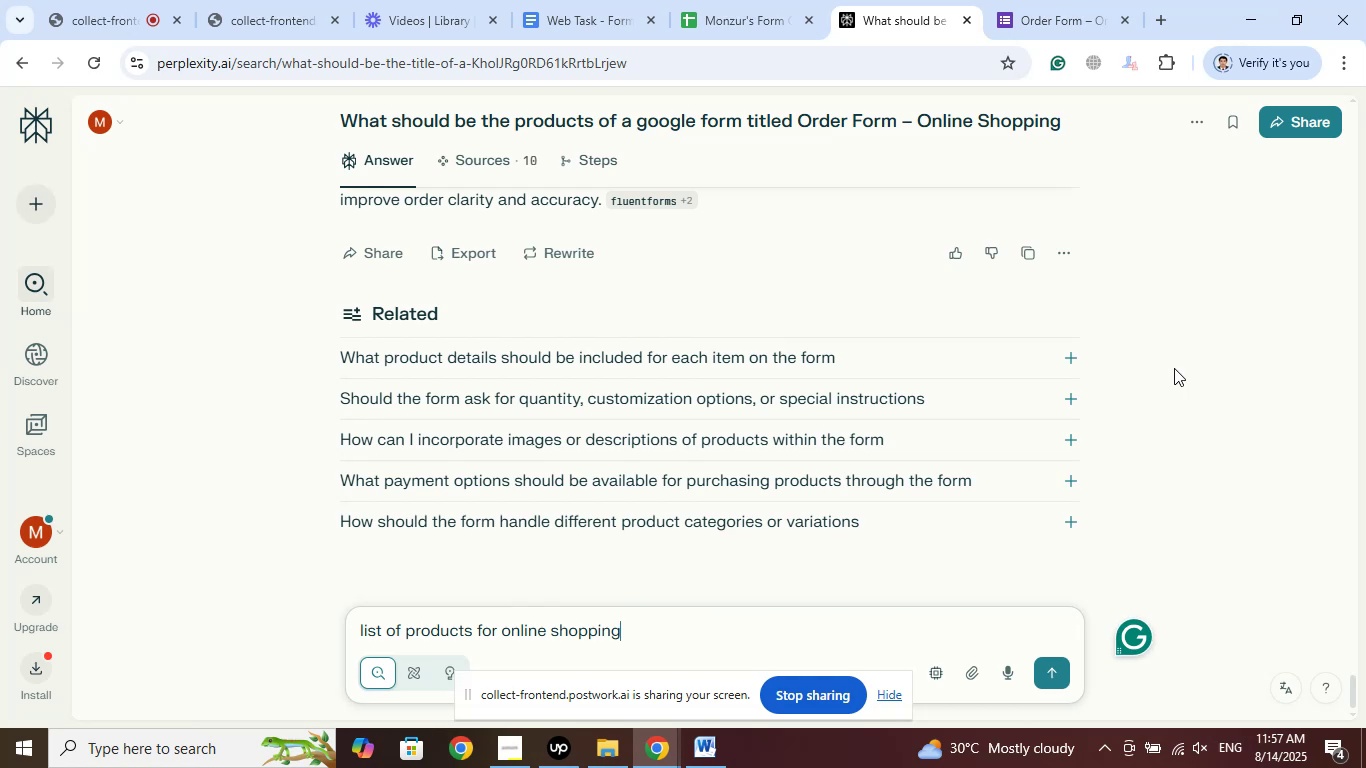 
hold_key(key=C, duration=0.38)
 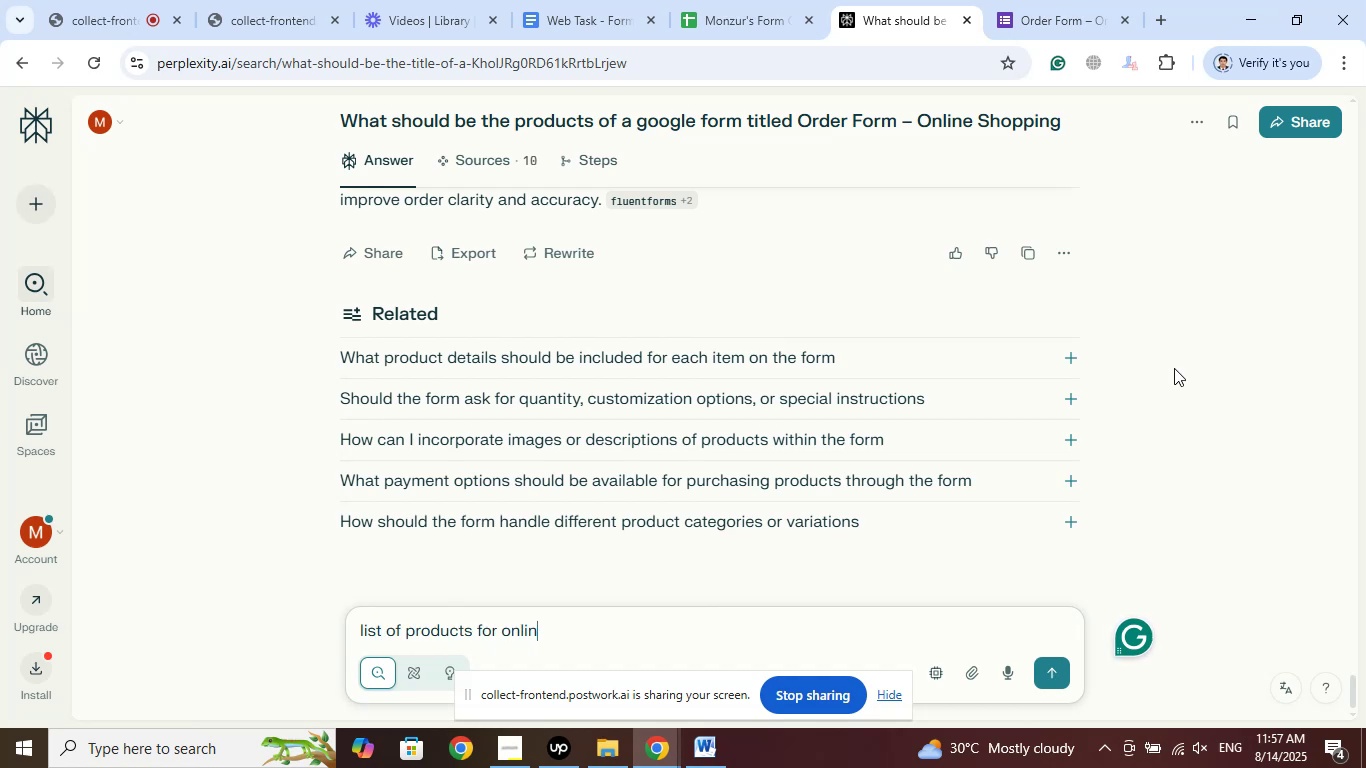 
key(Enter)
 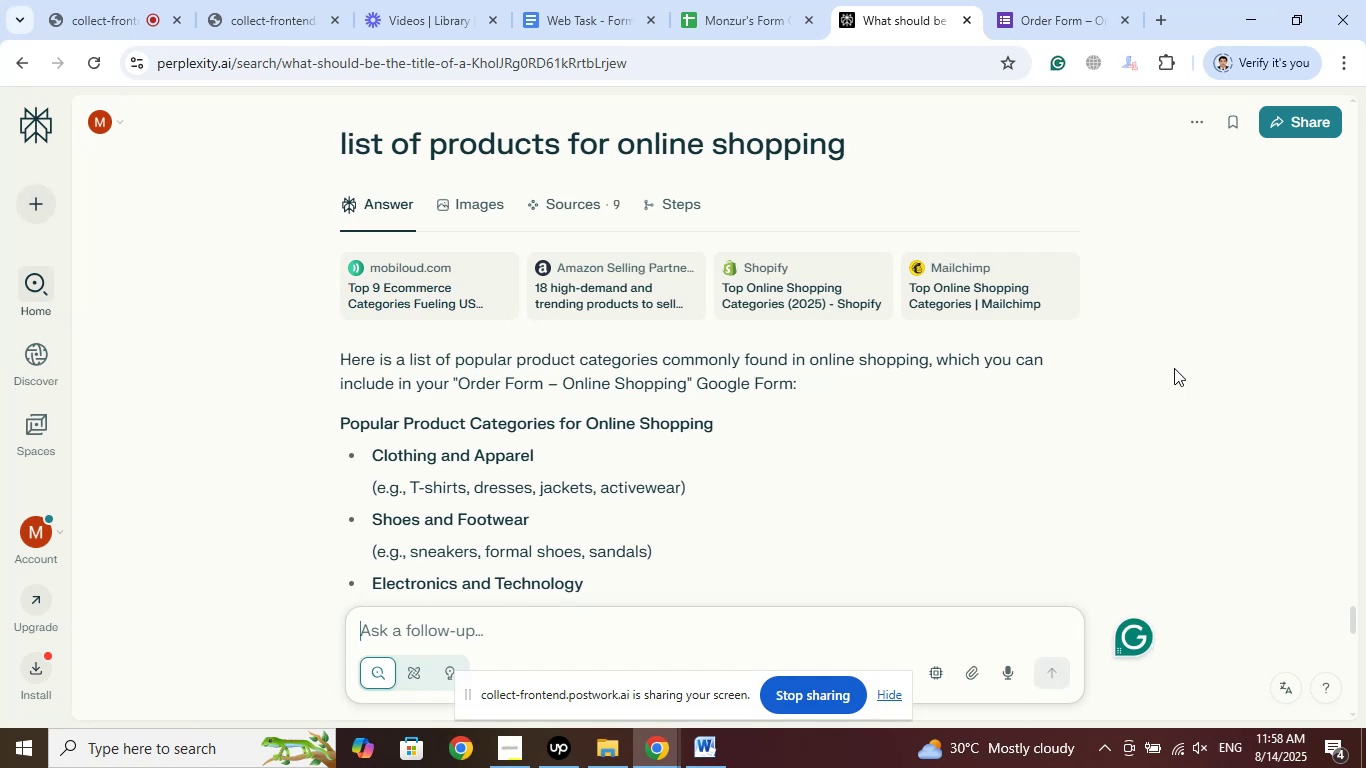 
wait(16.5)
 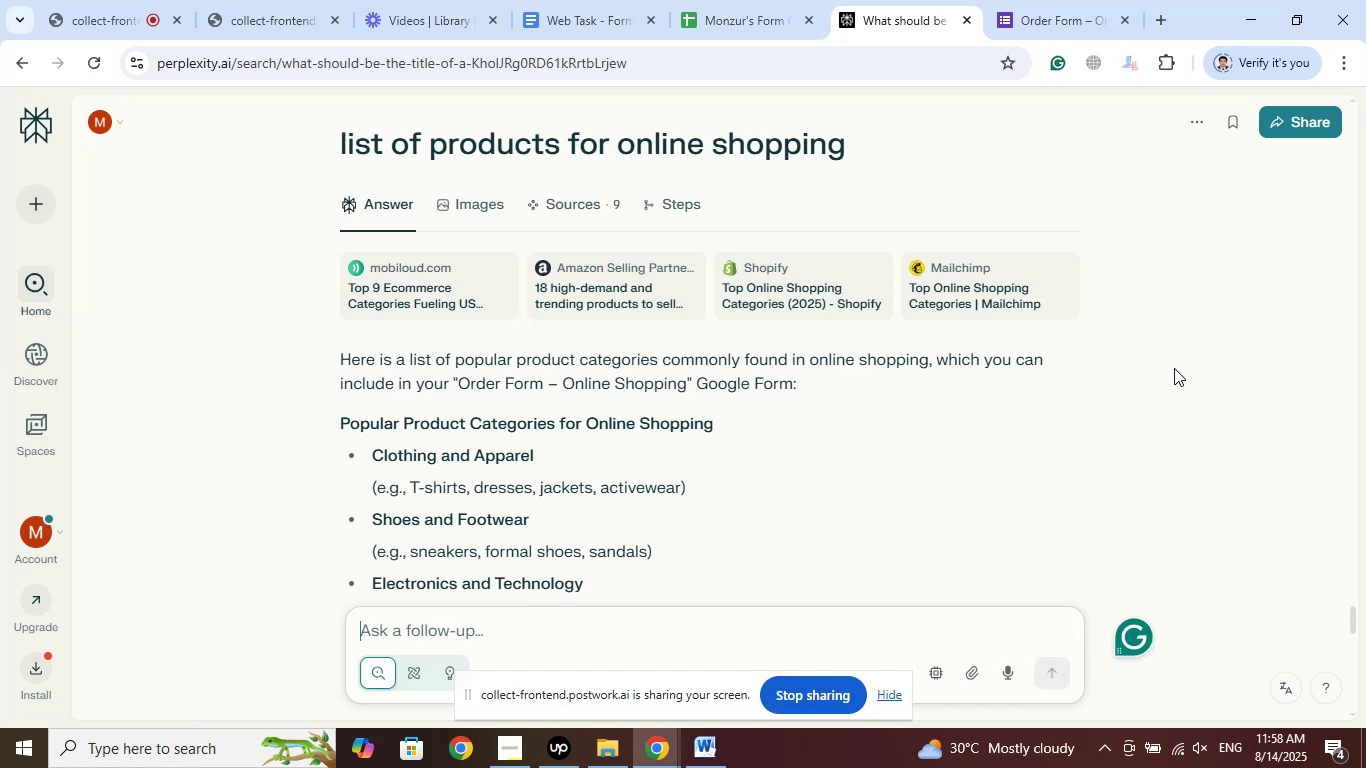 
scroll: coordinate [674, 401], scroll_direction: down, amount: 2.0
 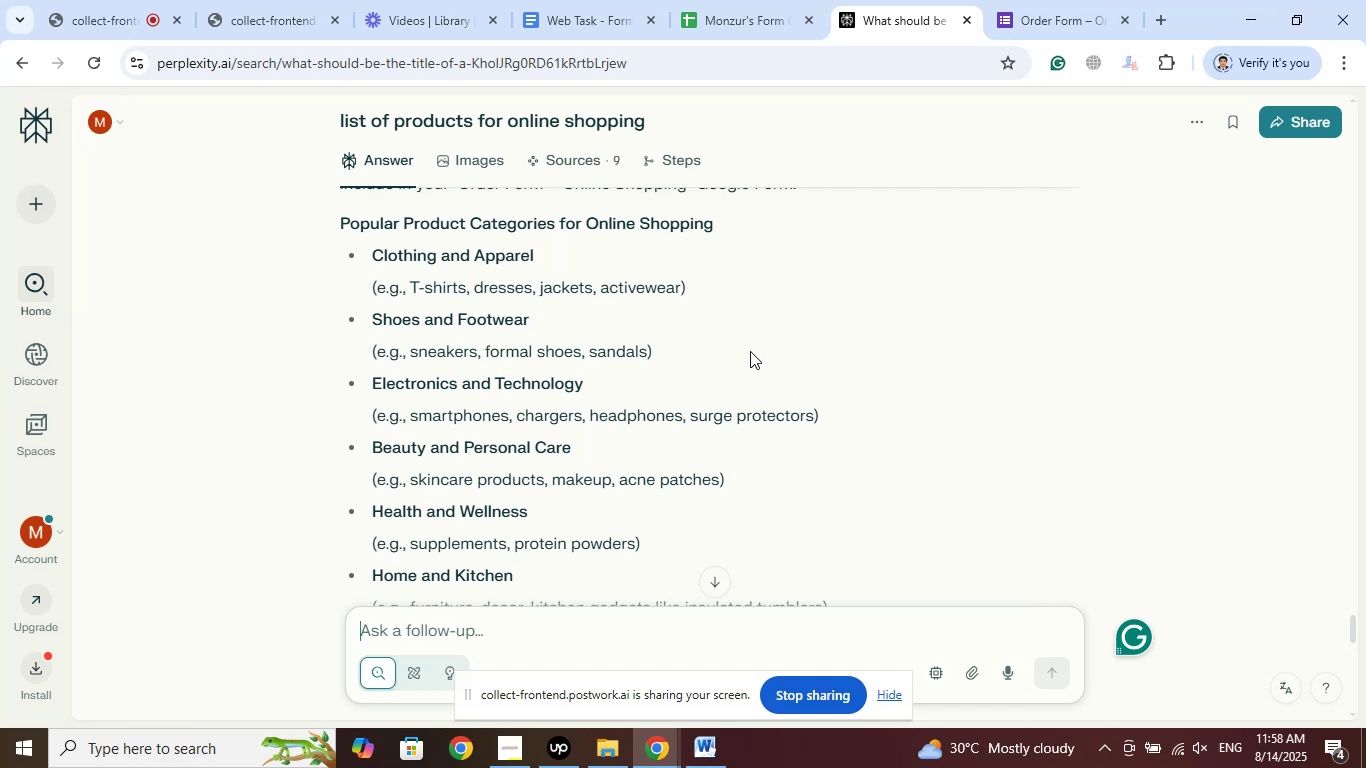 
wait(12.75)
 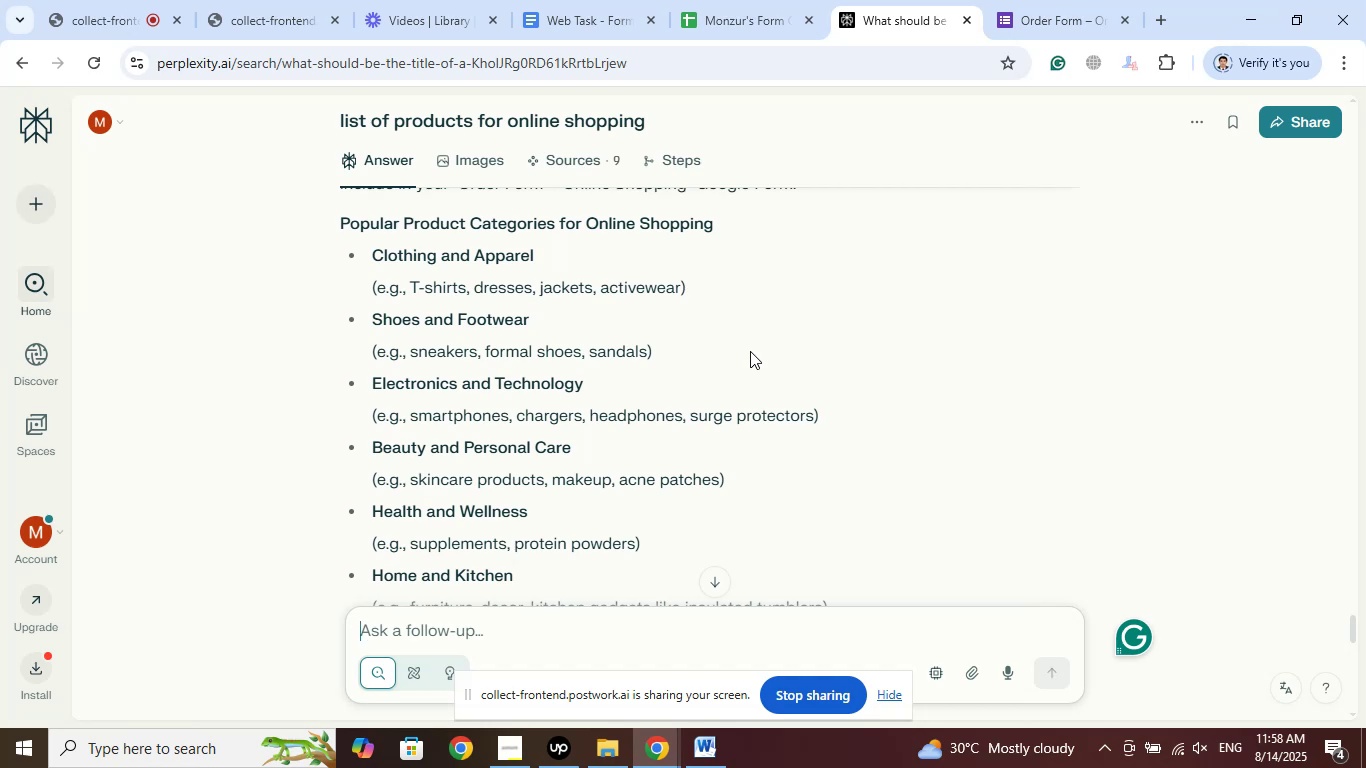 
scroll: coordinate [758, 348], scroll_direction: down, amount: 2.0
 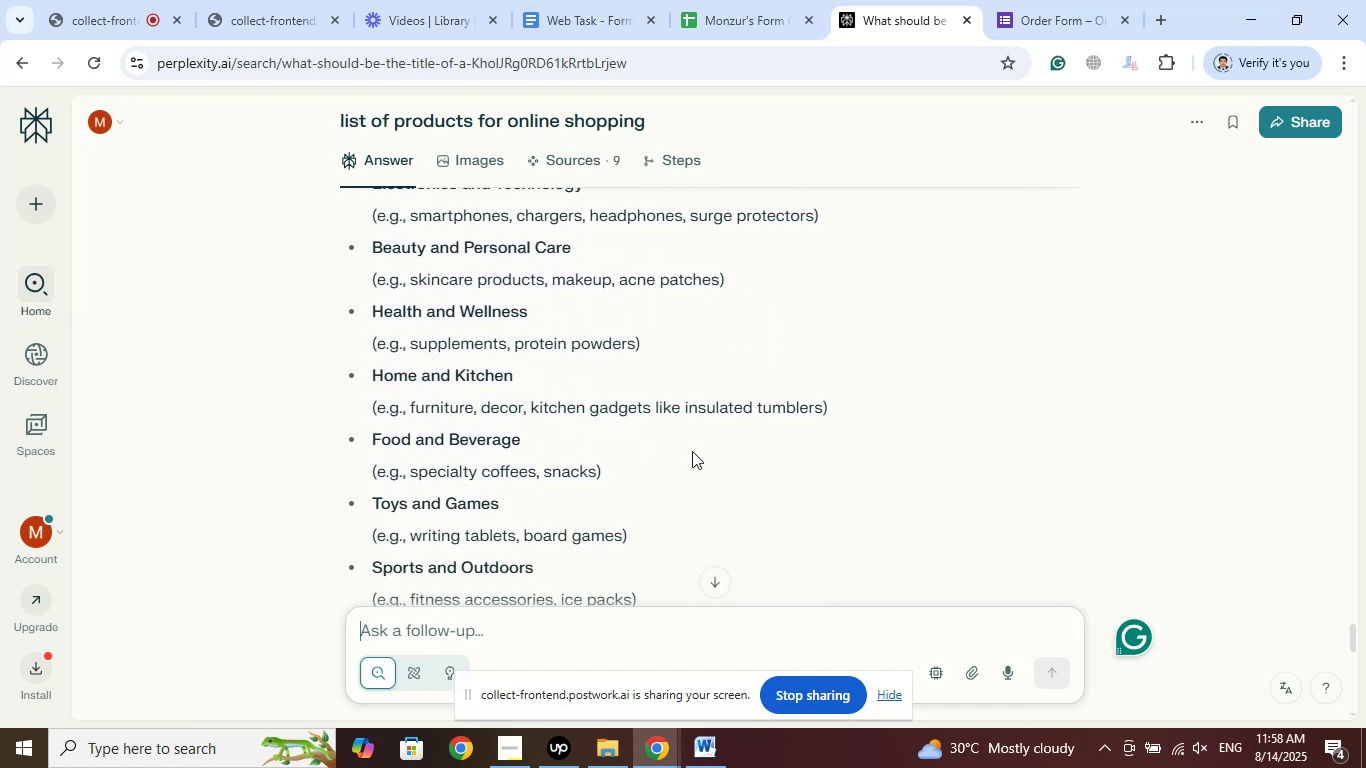 
wait(5.5)
 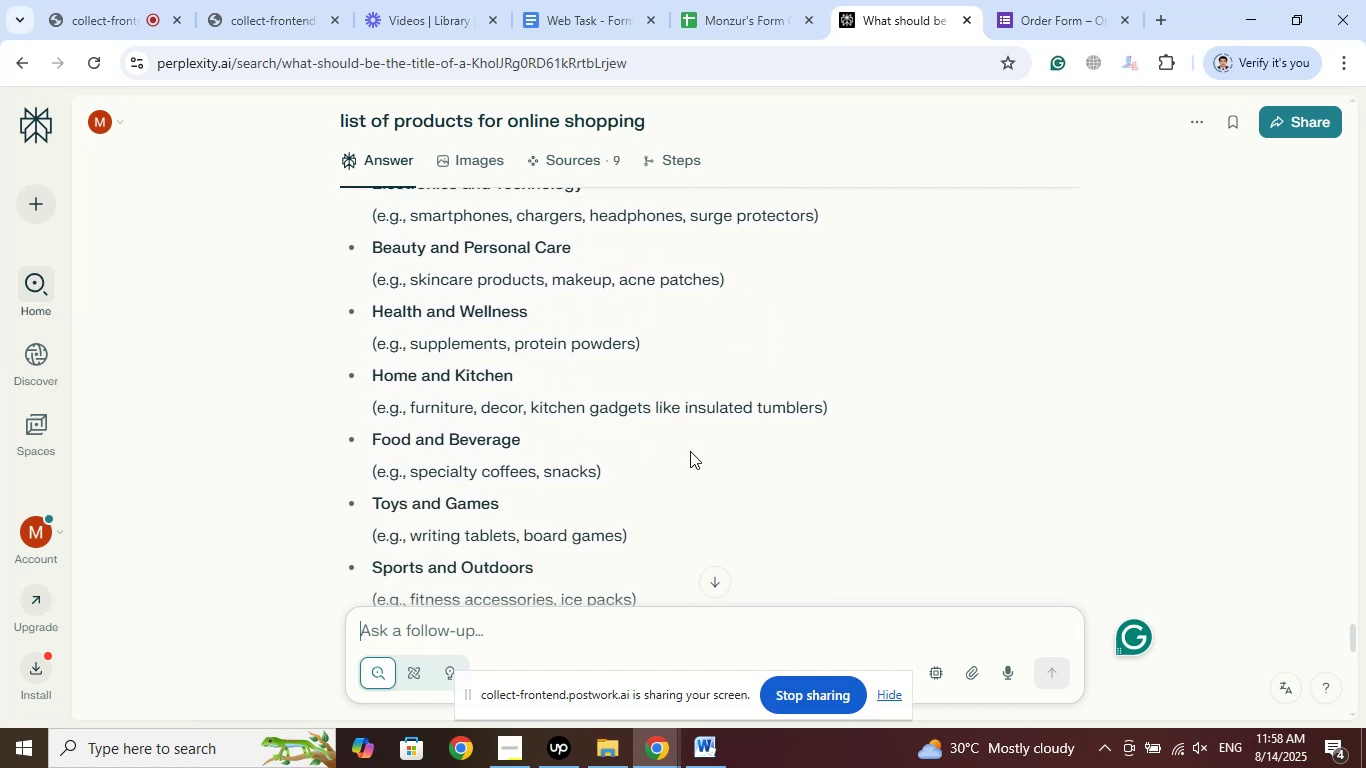 
scroll: coordinate [693, 450], scroll_direction: down, amount: 4.0
 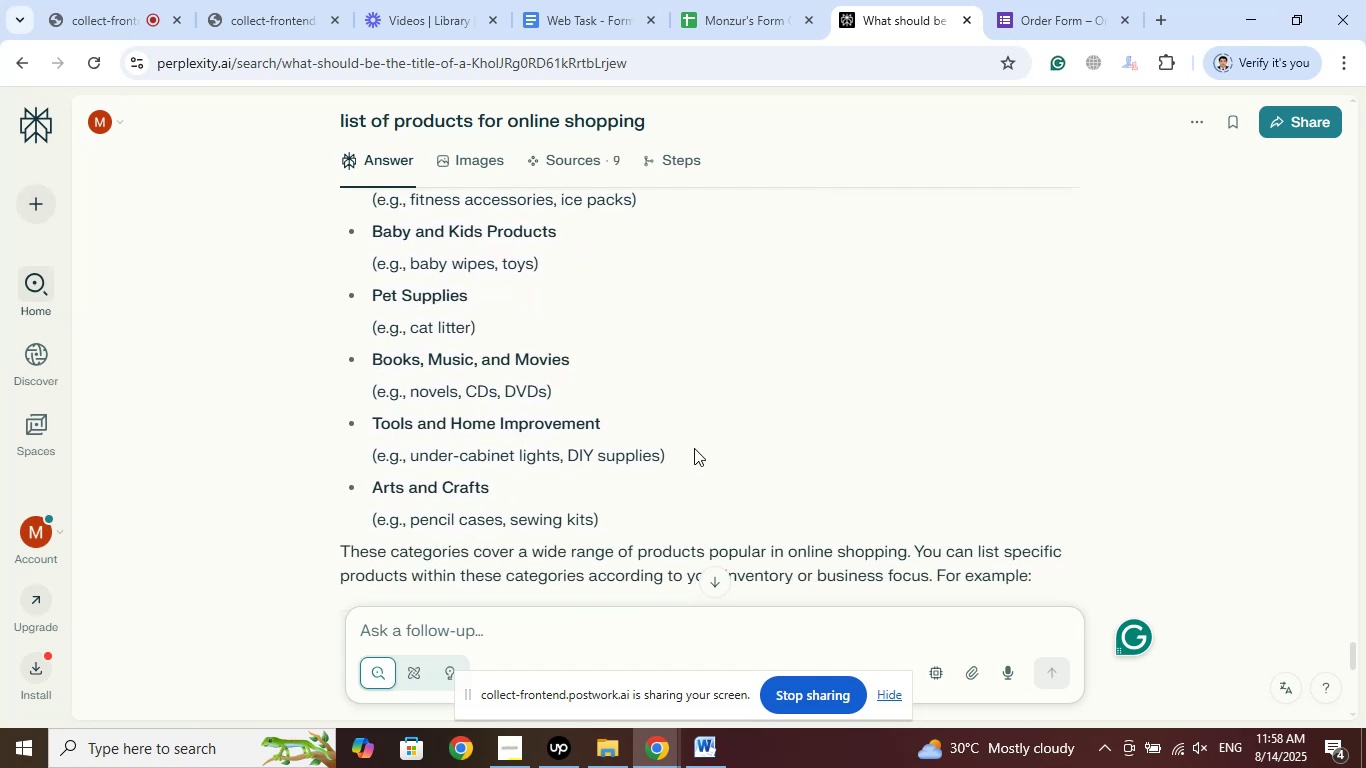 
scroll: coordinate [633, 425], scroll_direction: up, amount: 8.0
 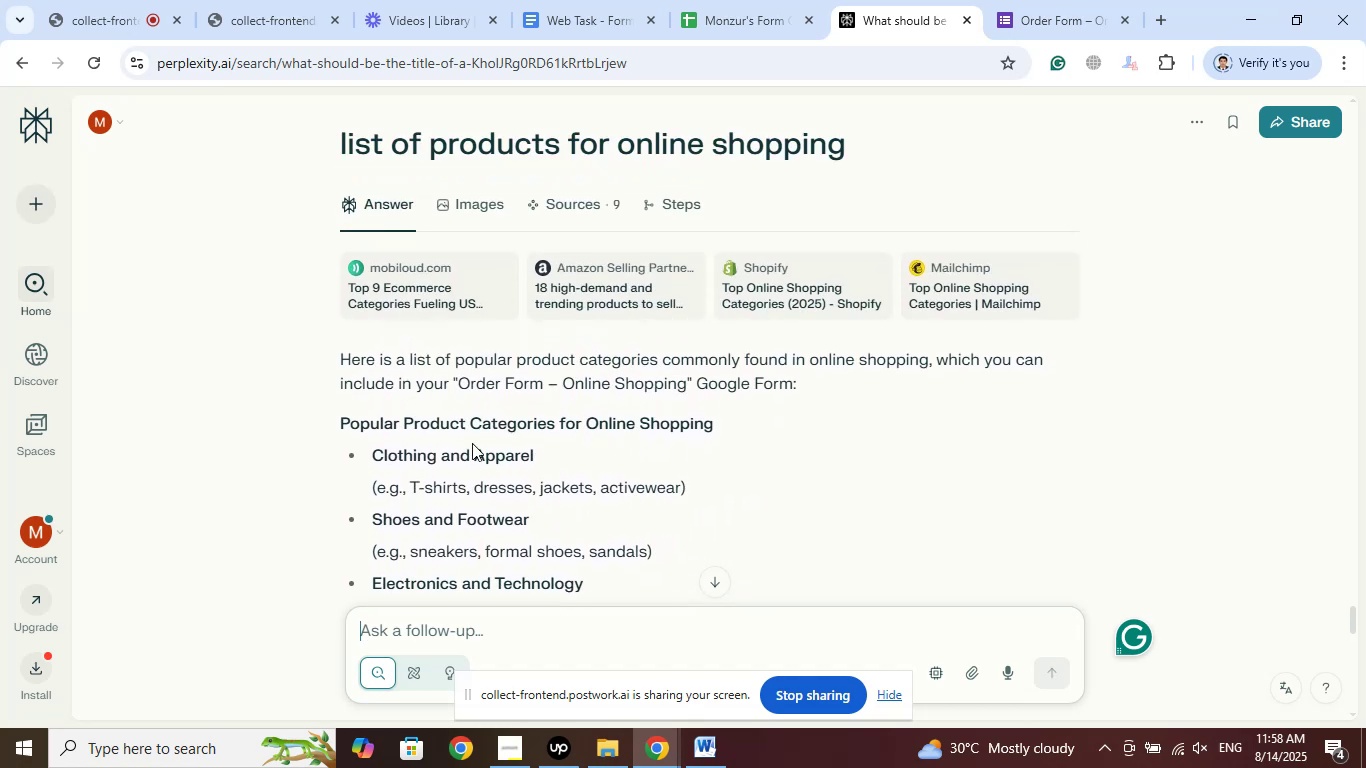 
scroll: coordinate [476, 439], scroll_direction: down, amount: 1.0
 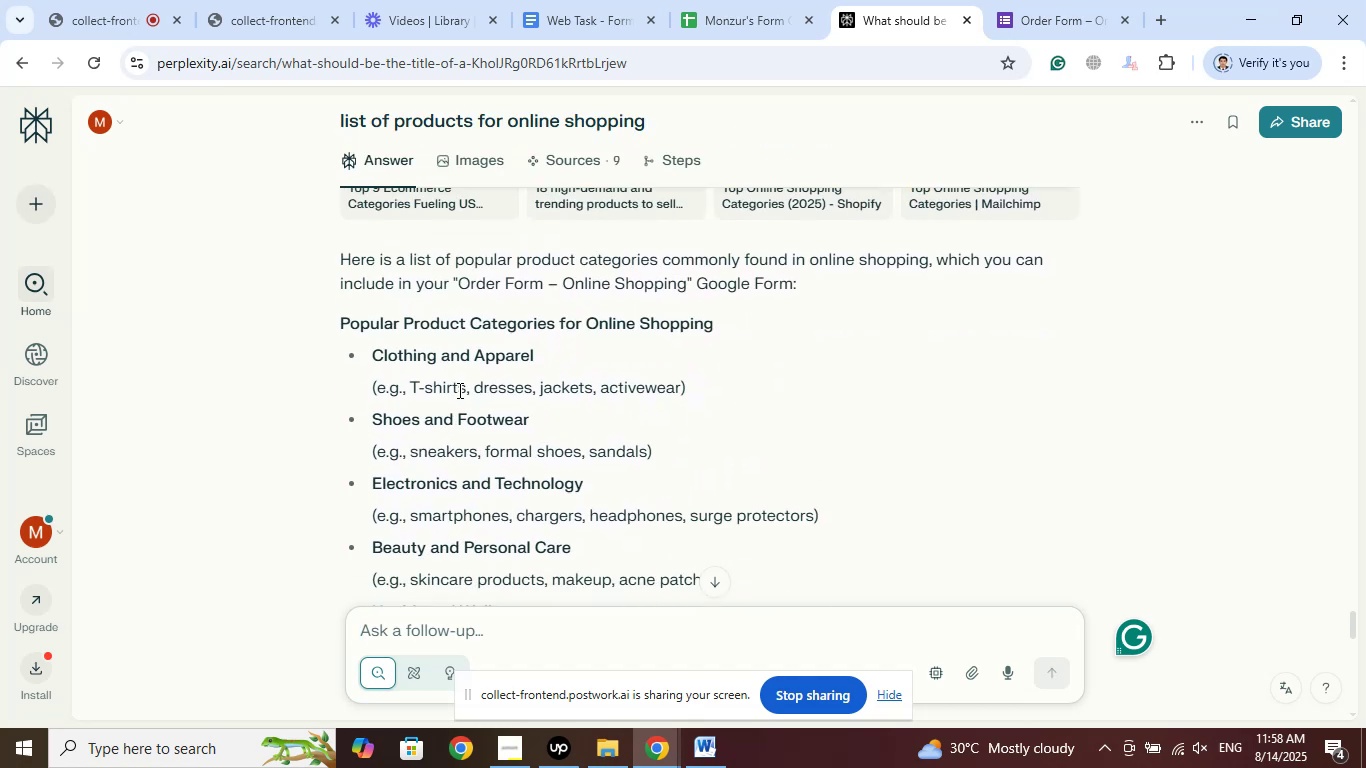 
left_click_drag(start_coordinate=[469, 386], to_coordinate=[411, 387])
 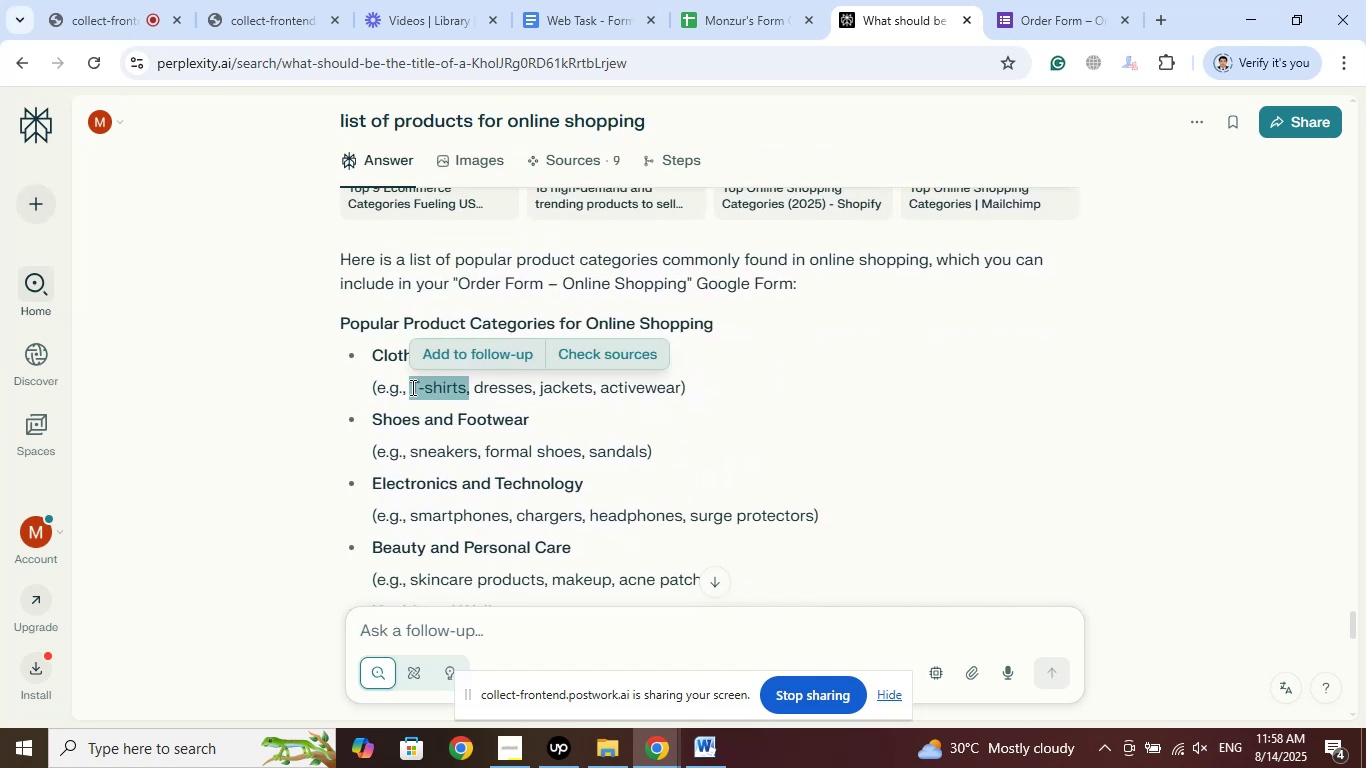 
right_click([411, 387])
 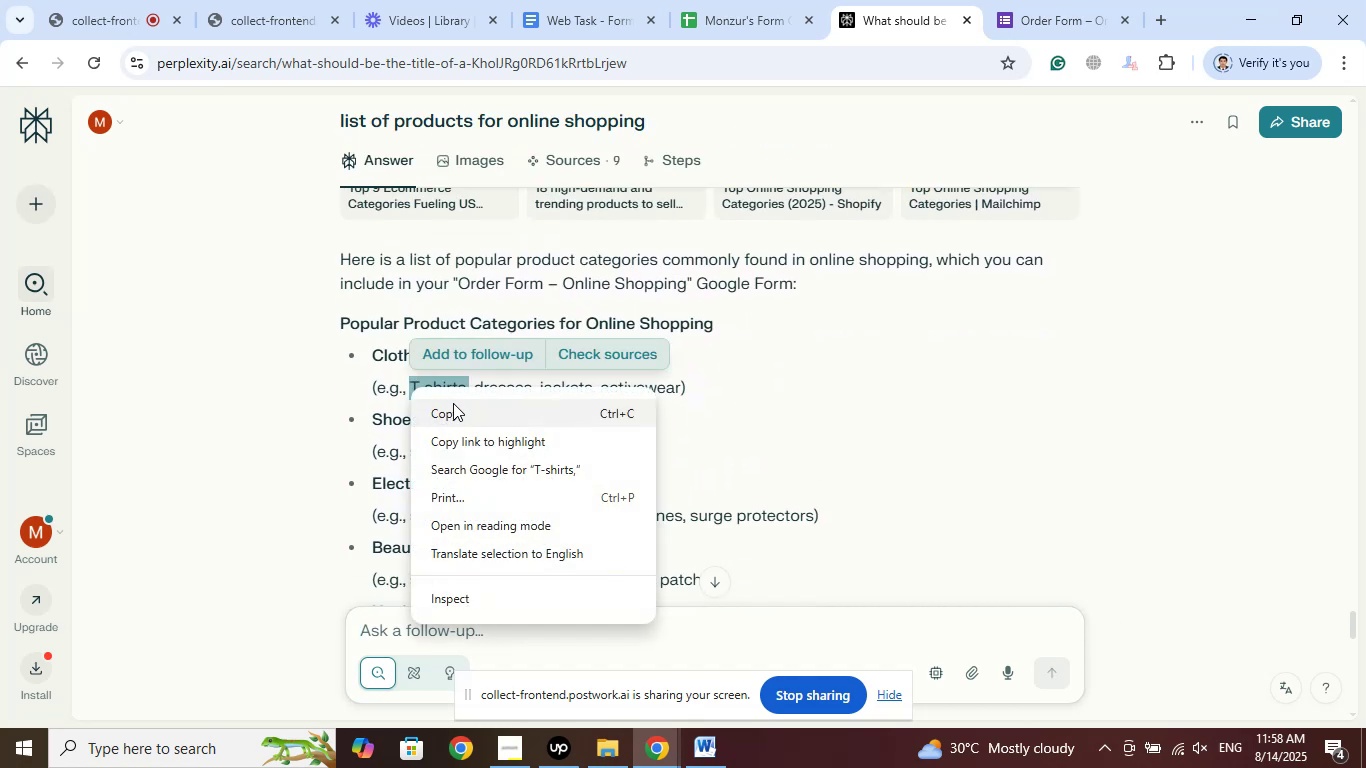 
left_click([453, 403])
 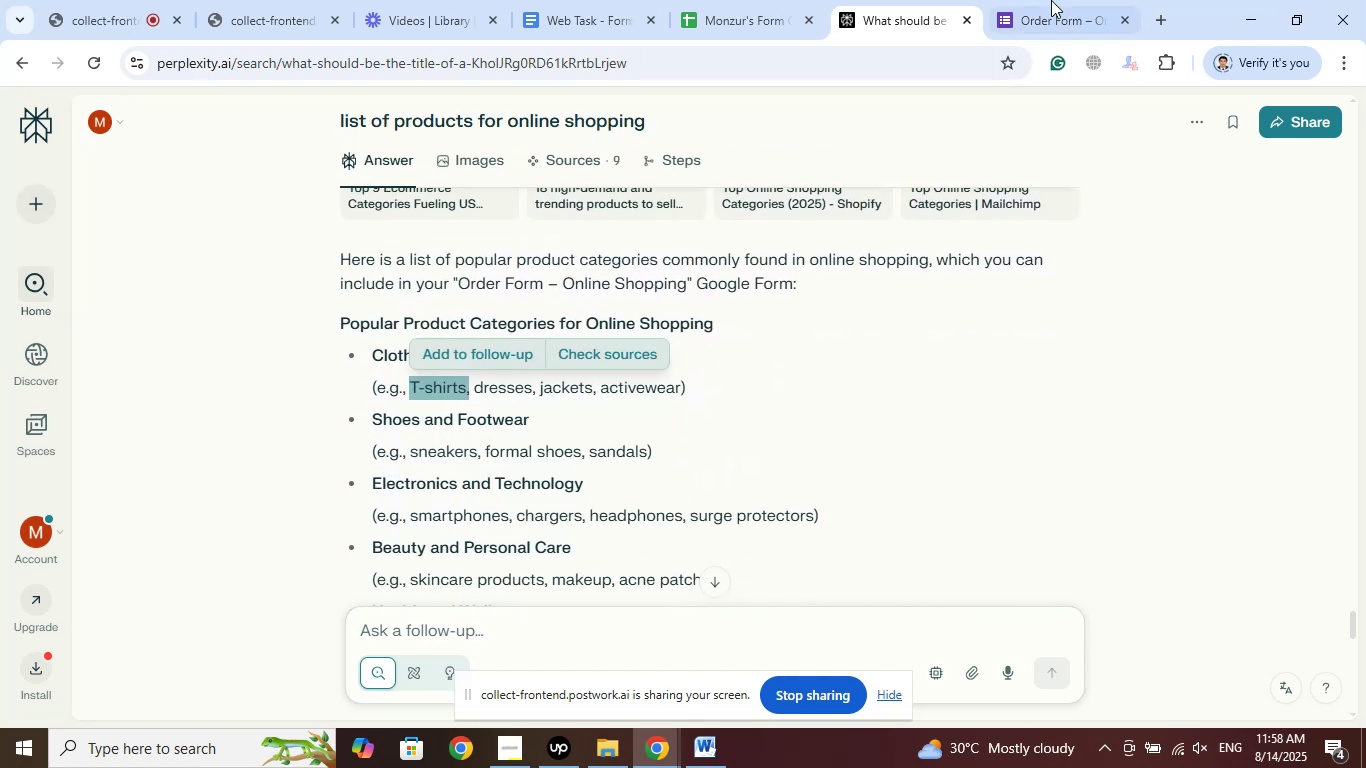 
left_click([1051, 0])
 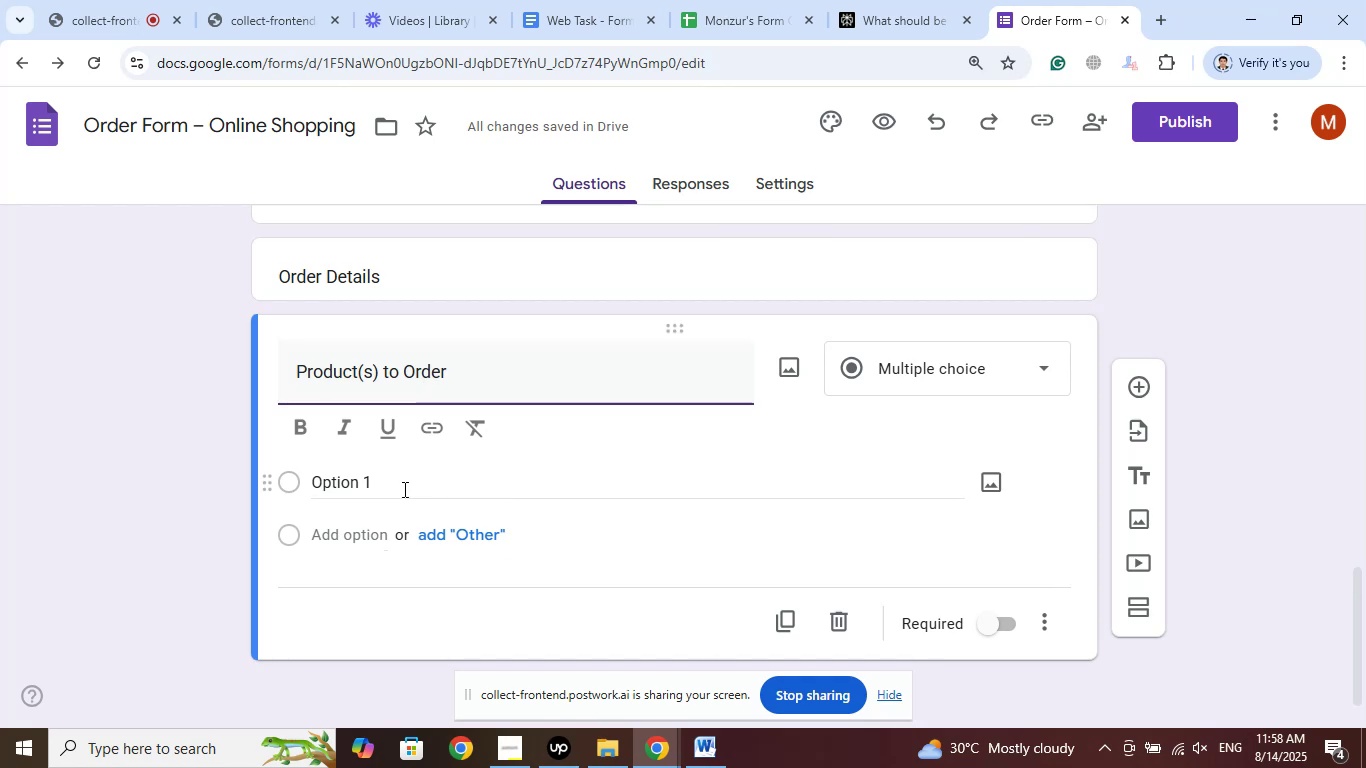 
left_click([364, 481])
 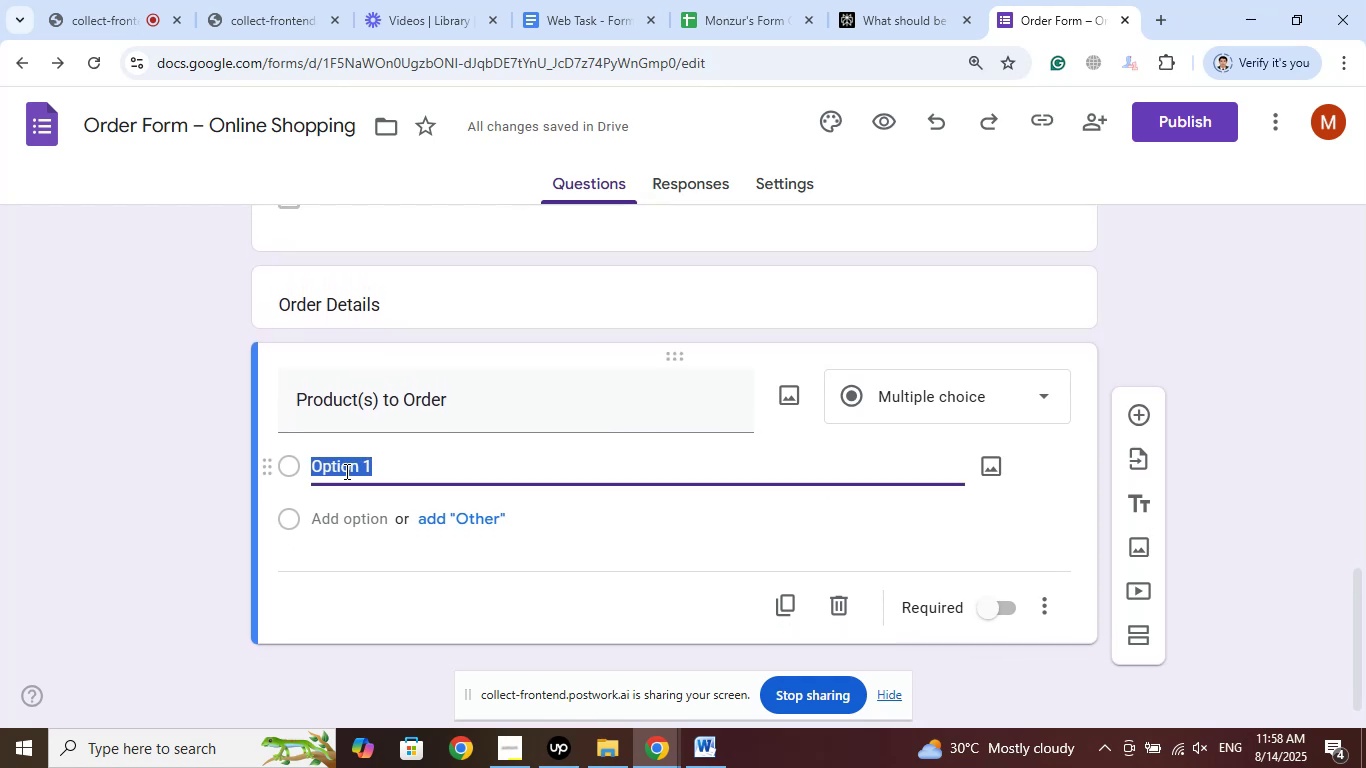 
right_click([346, 470])
 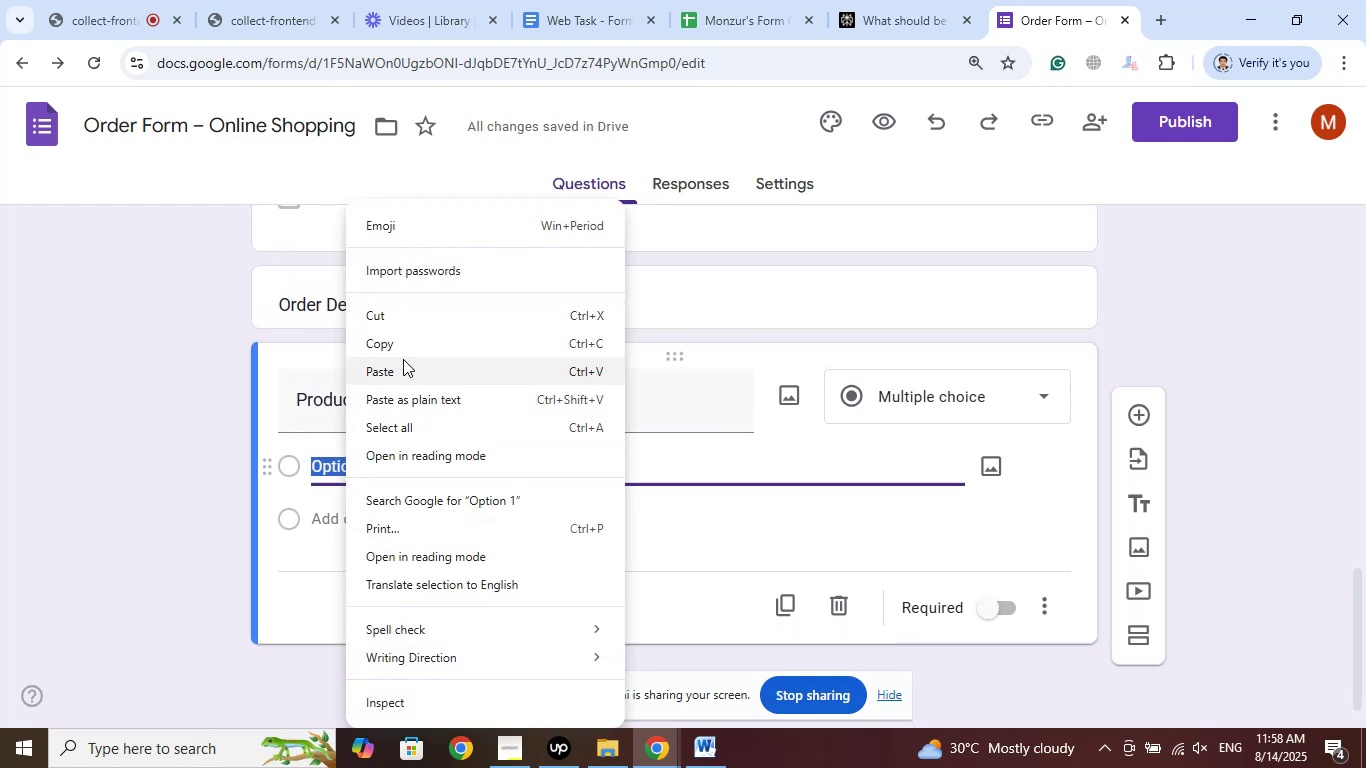 
left_click([402, 371])
 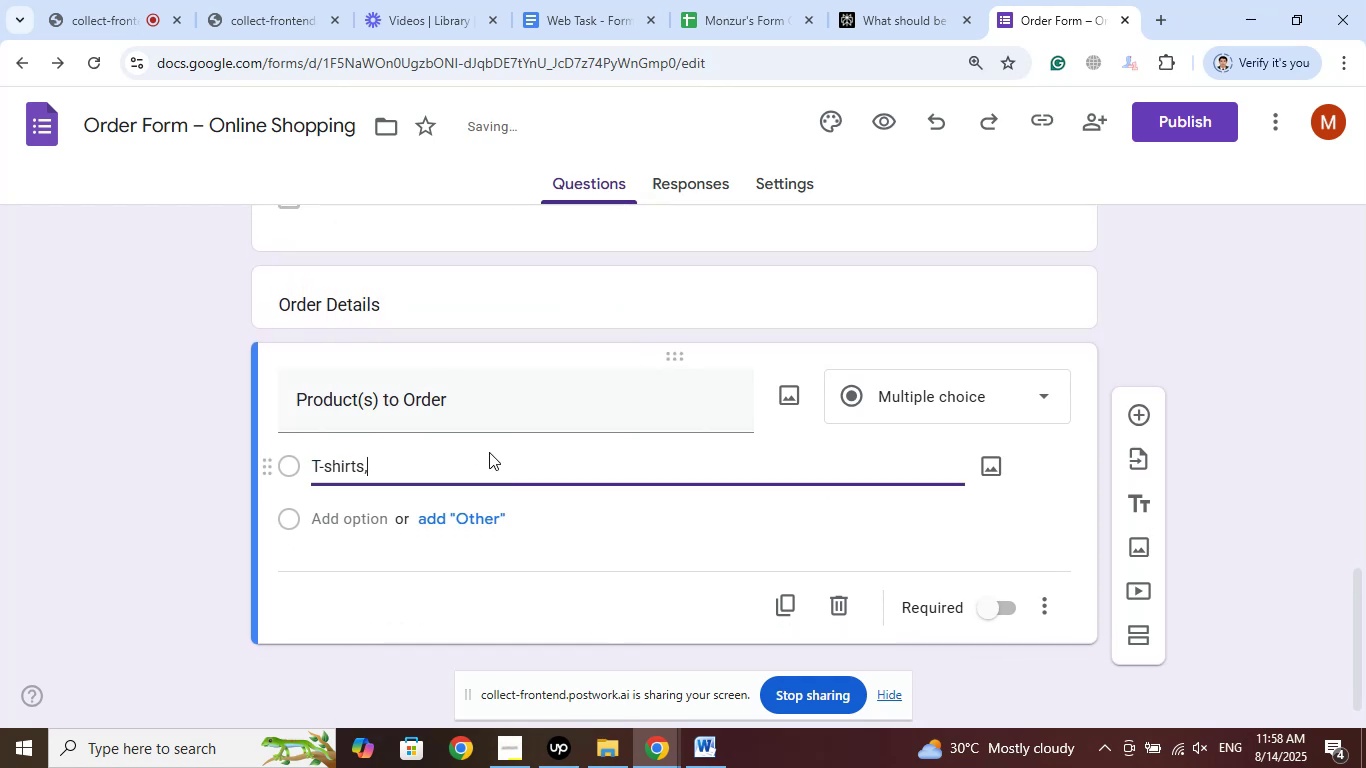 
key(Backspace)
 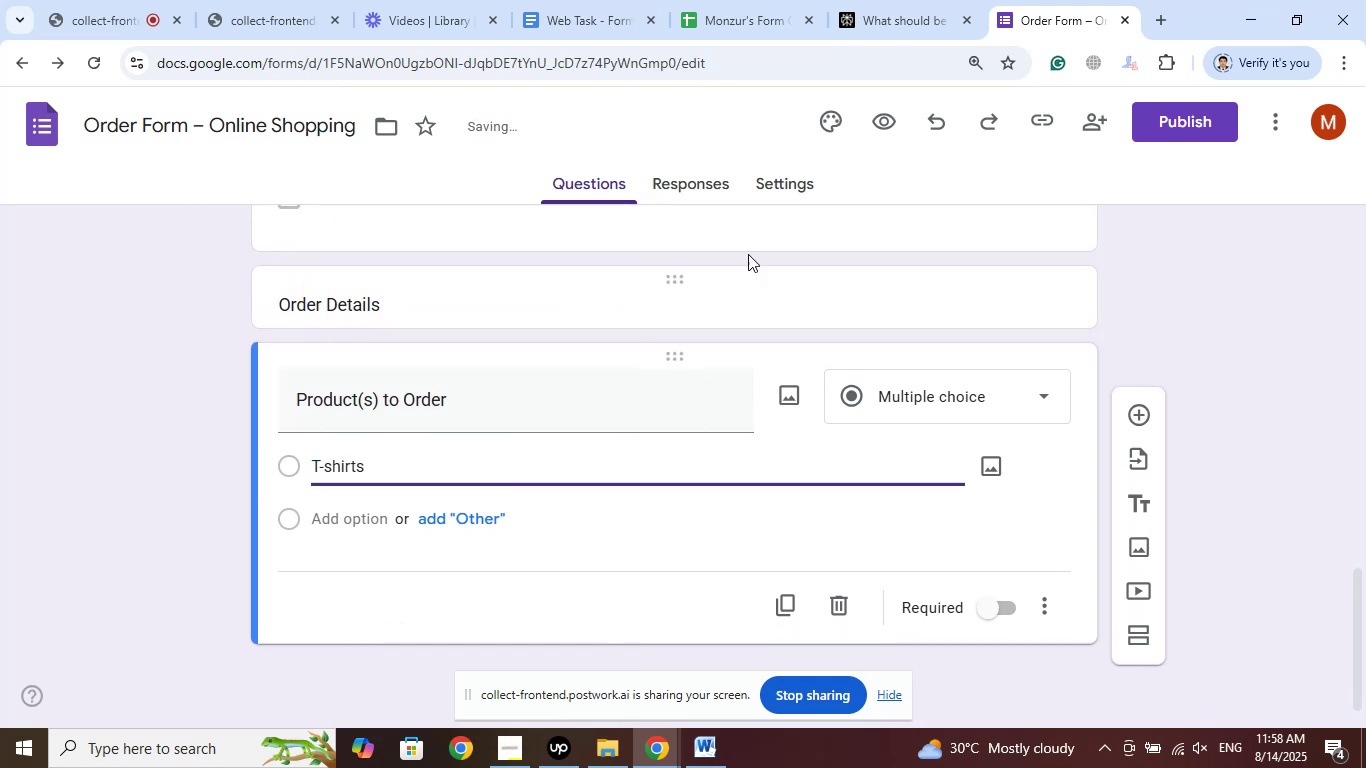 
left_click([900, 0])
 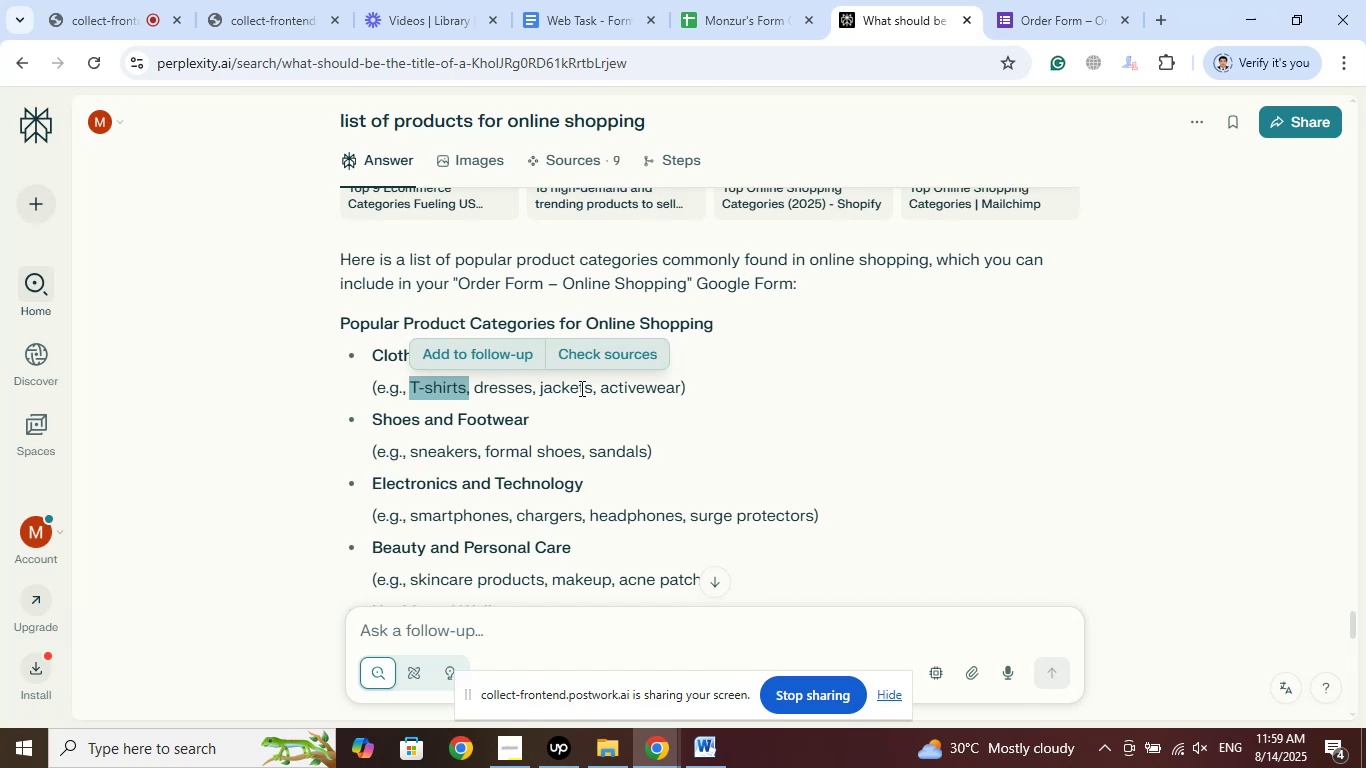 
left_click_drag(start_coordinate=[589, 387], to_coordinate=[538, 389])
 